 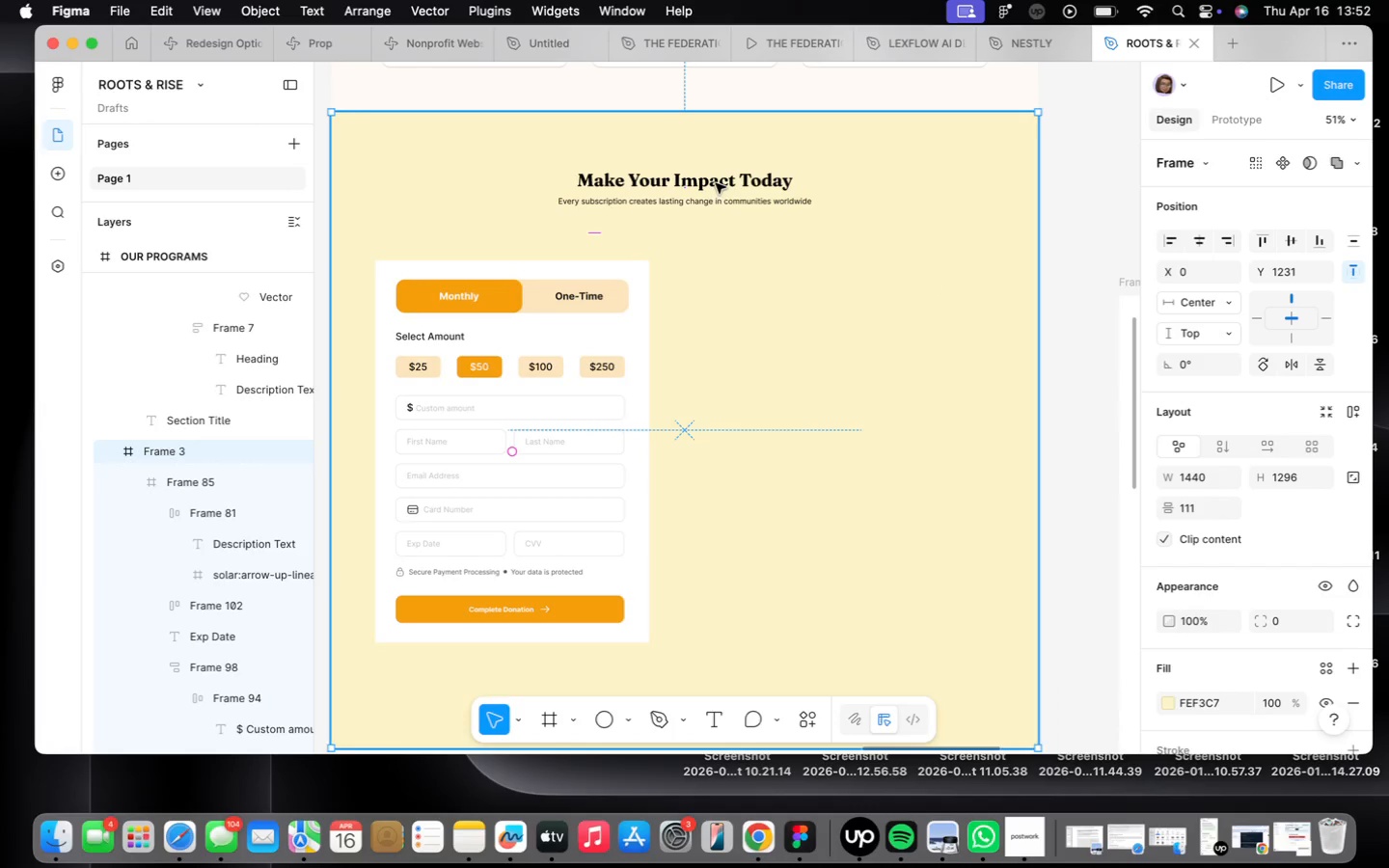 
hold_key(key=OptionLeft, duration=1.11)
left_click_drag(start_coordinate=[716, 179], to_coordinate=[842, 290])
 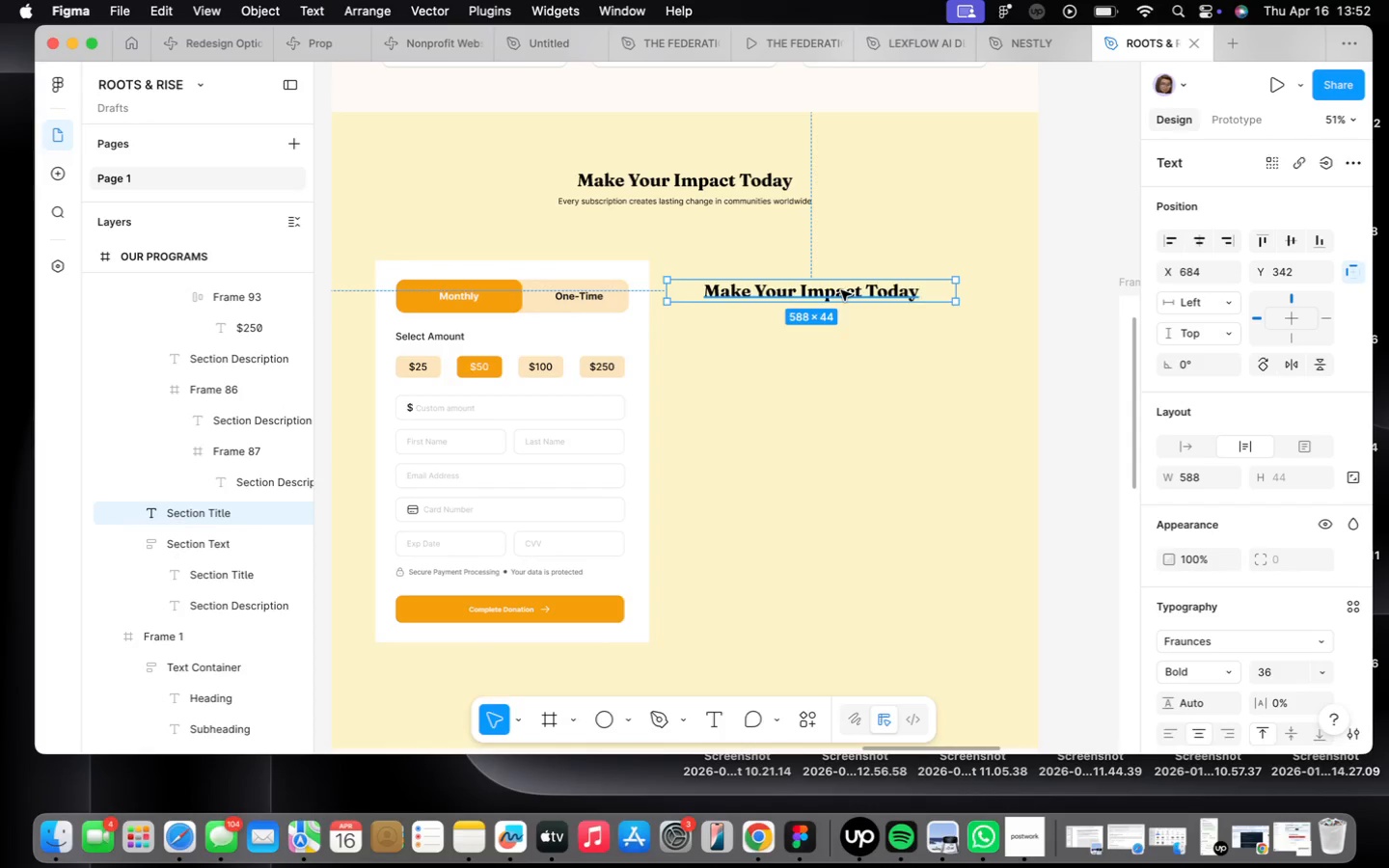 
double_click([841, 290])
 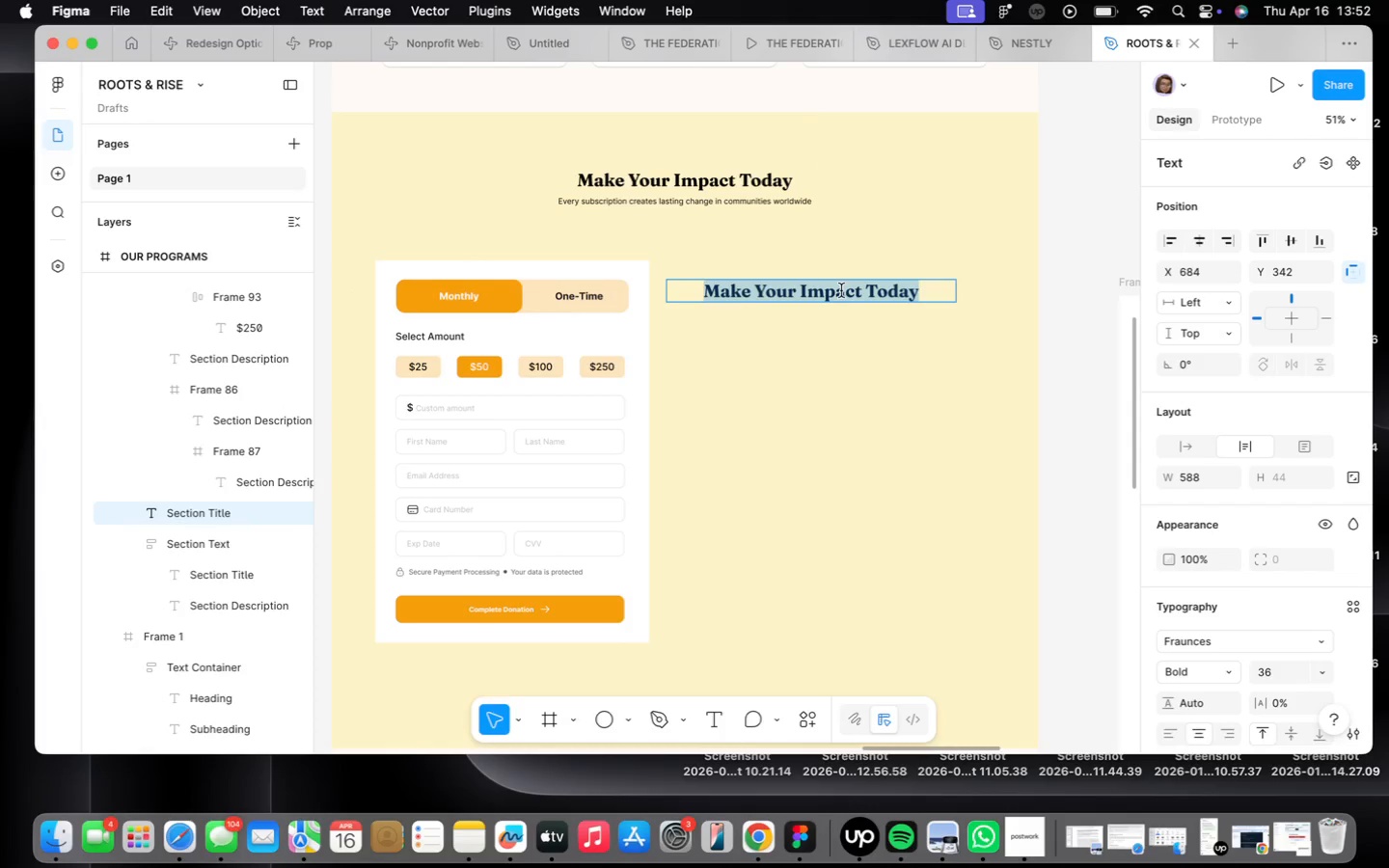 
type(Your Impacr)
key(Backspace)
type(t)
 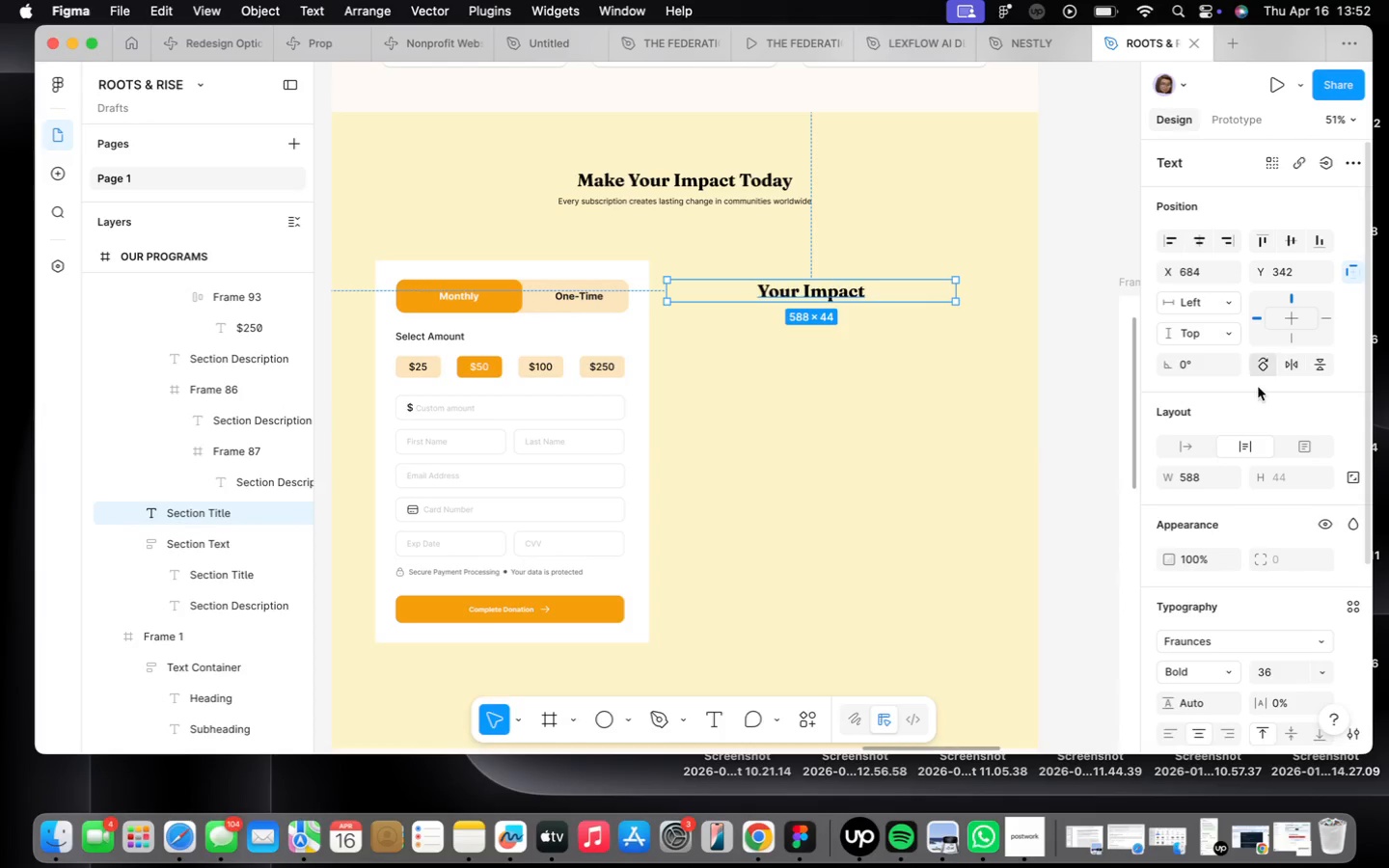 
left_click([1182, 445])
 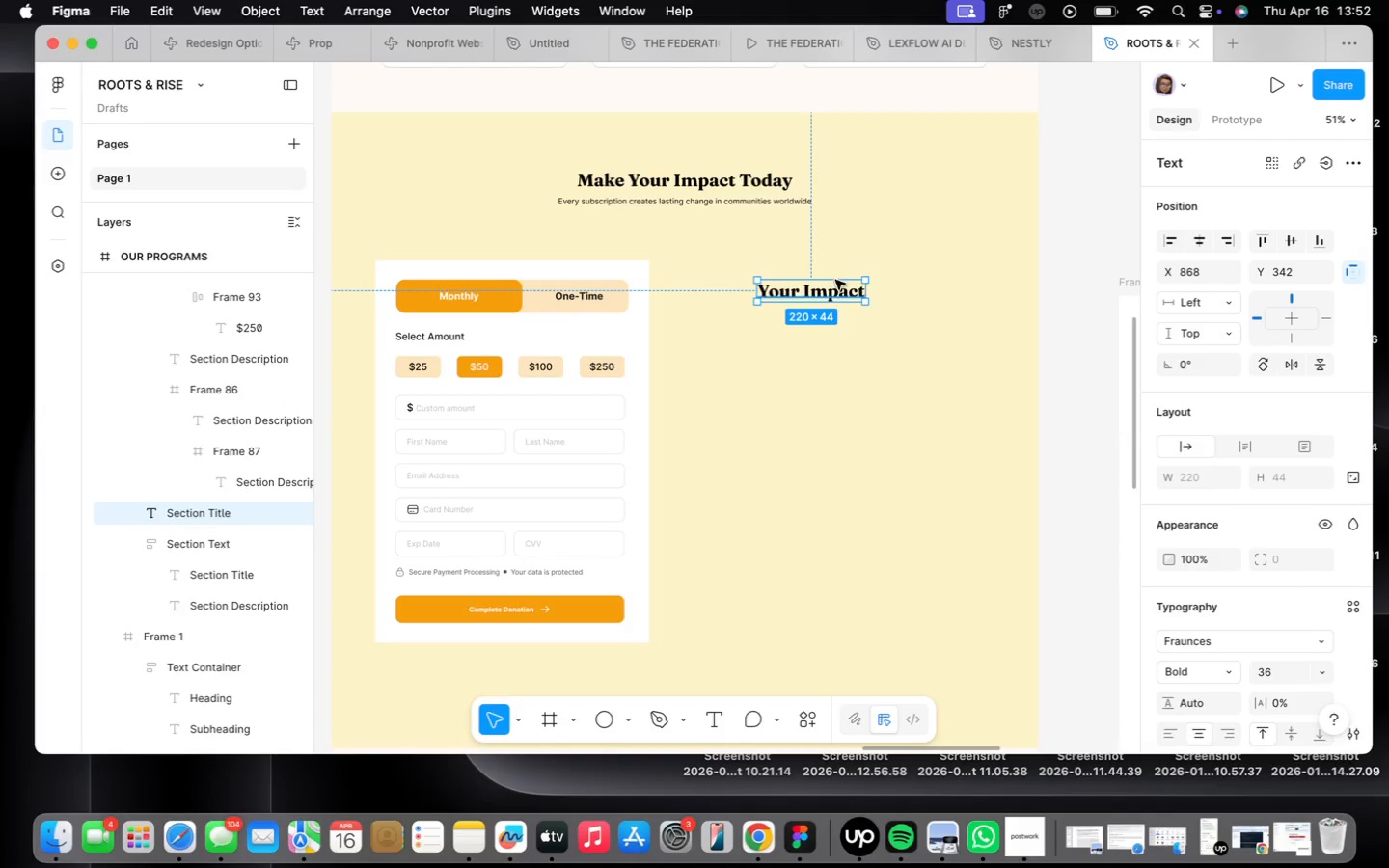 
left_click_drag(start_coordinate=[831, 292], to_coordinate=[753, 268])
 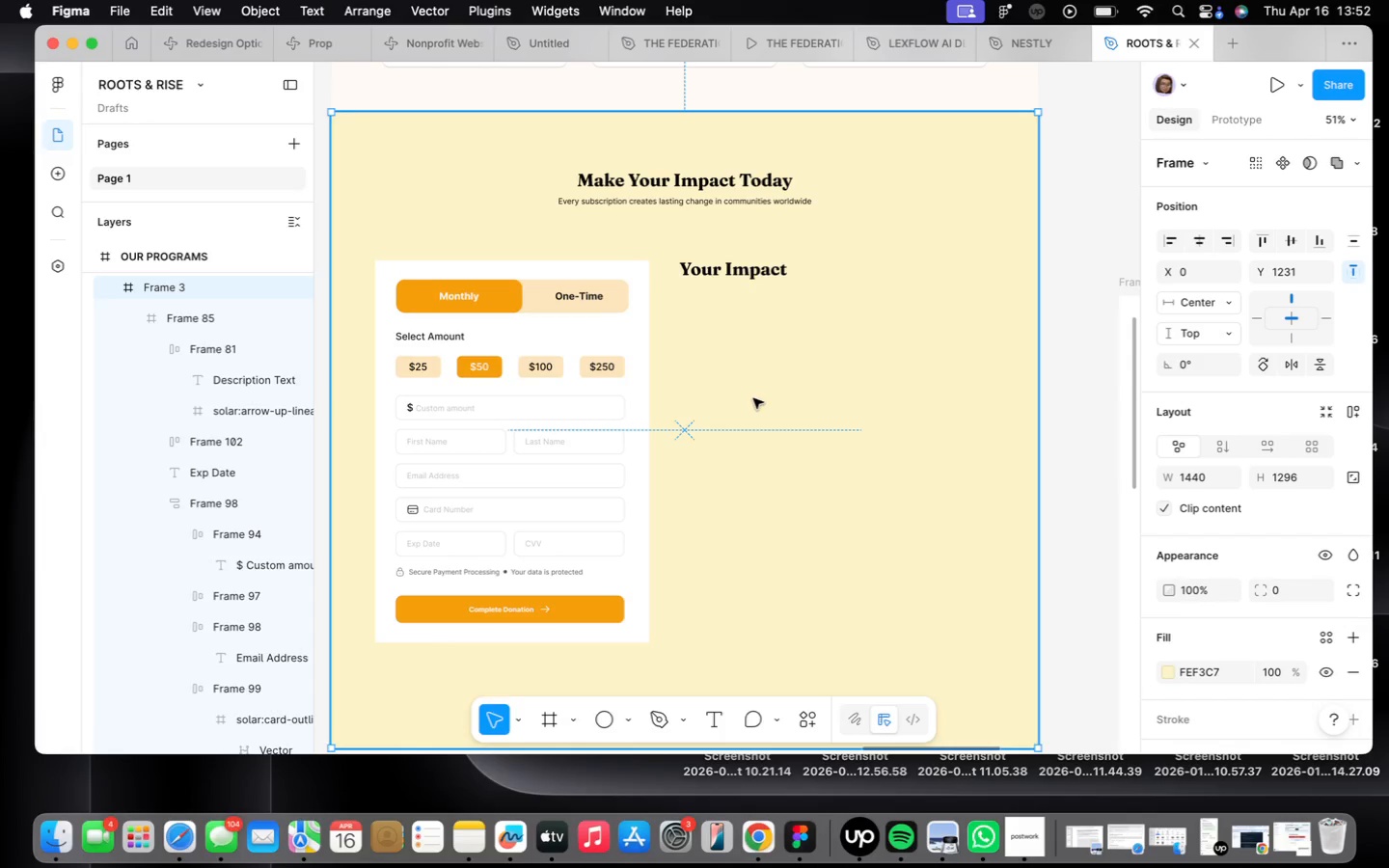 
key(F)
 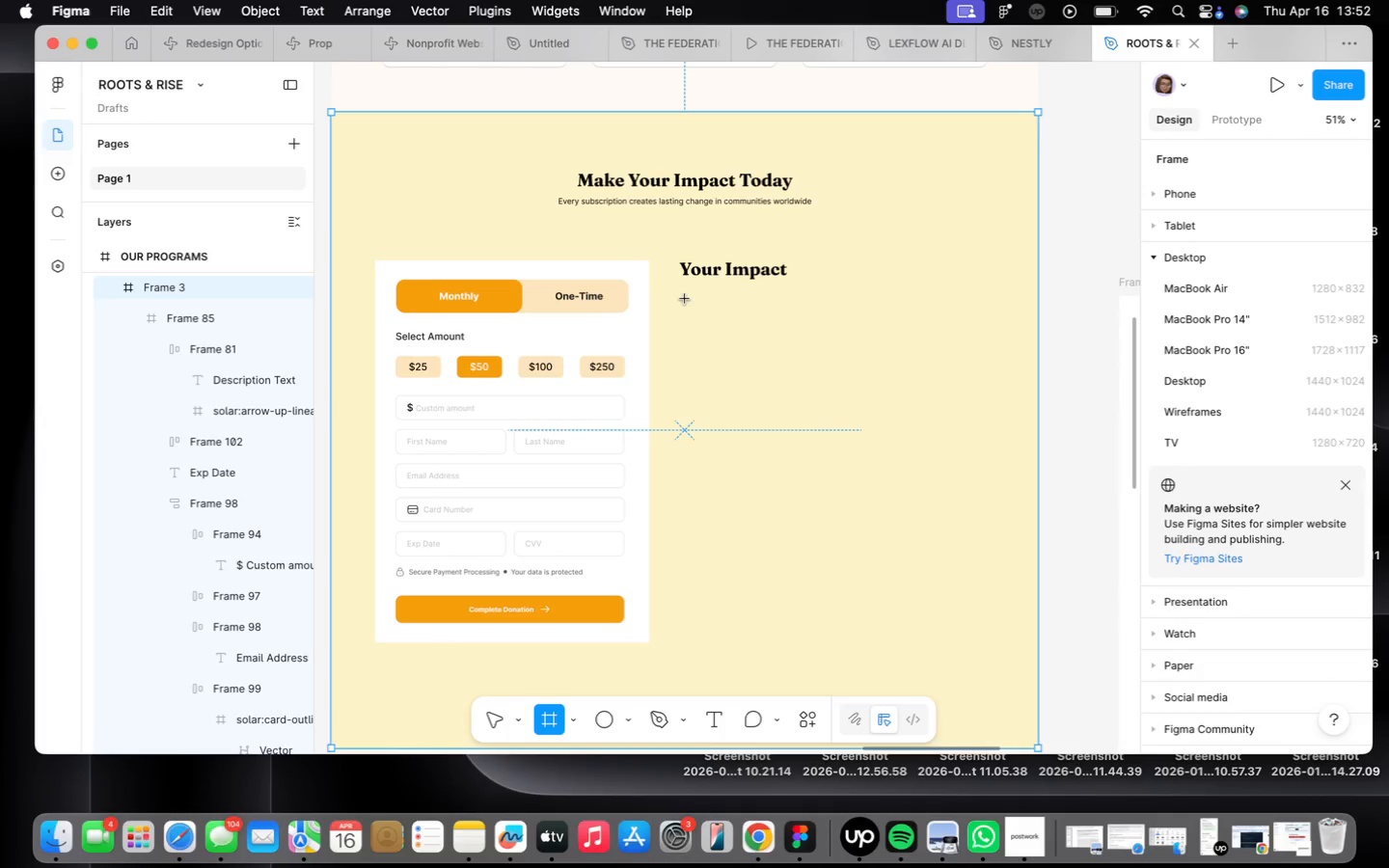 
left_click_drag(start_coordinate=[680, 294], to_coordinate=[994, 372])
 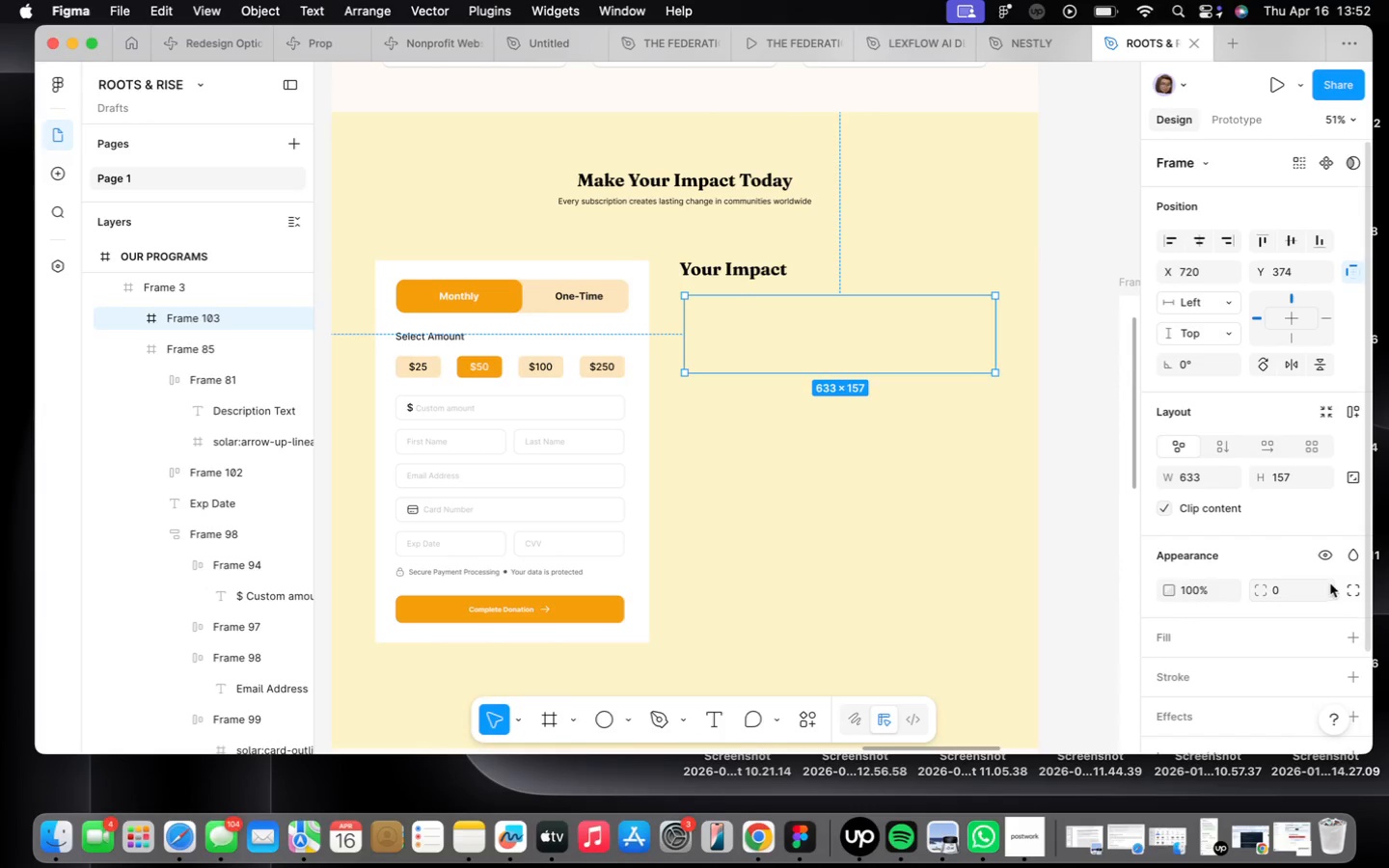 
scroll: coordinate [1285, 484], scroll_direction: down, amount: 8.0
 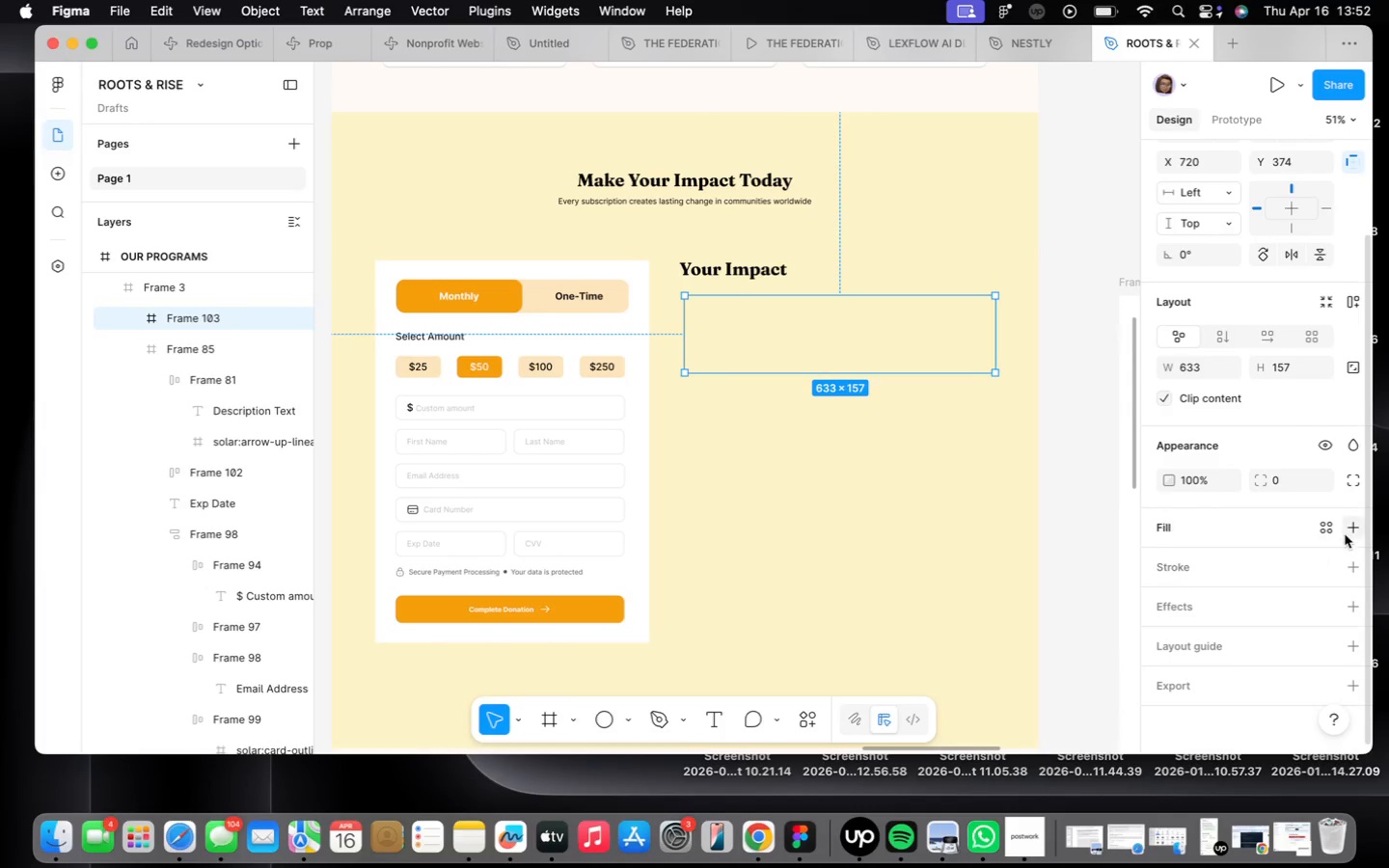 
left_click([1345, 532])
 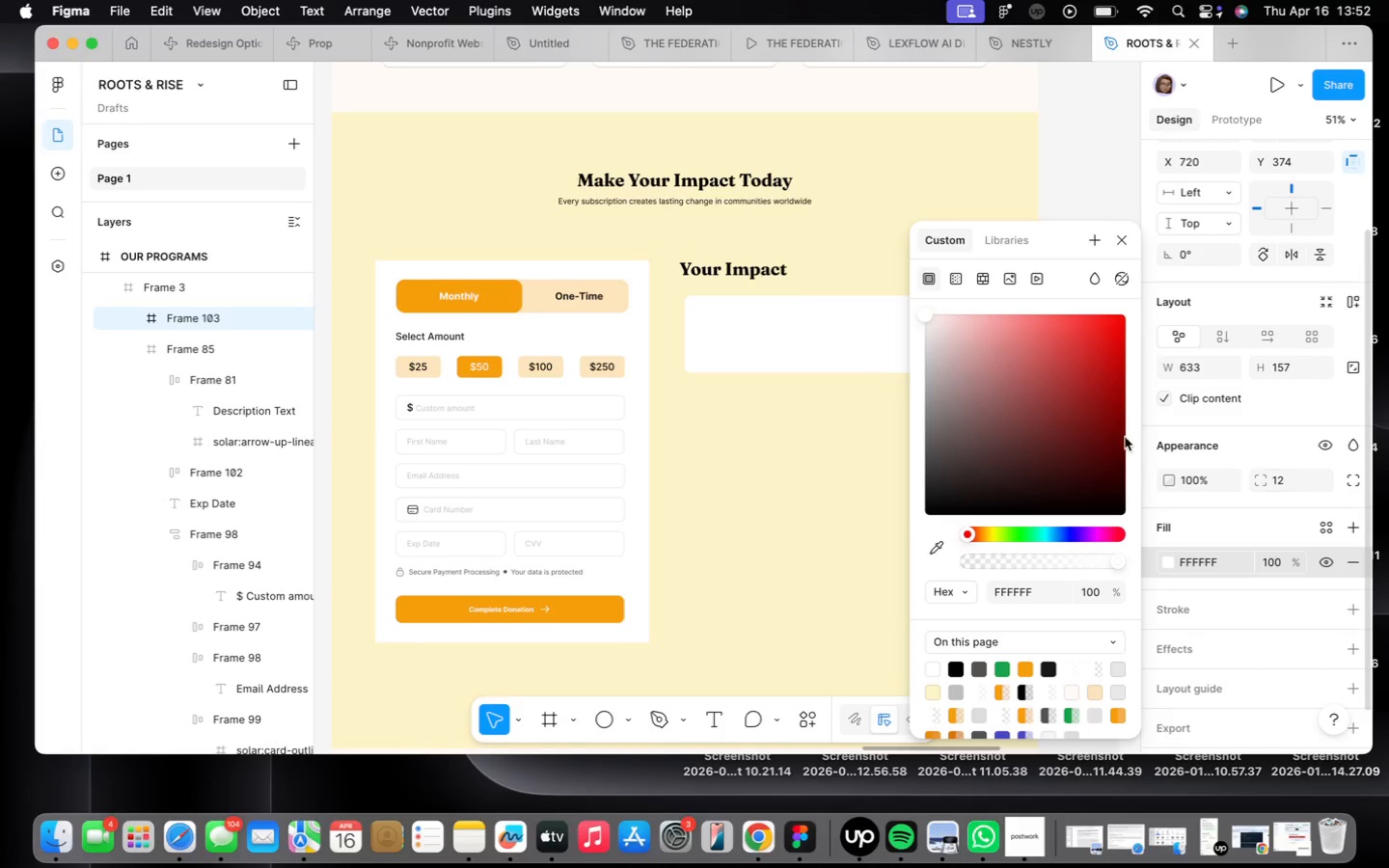 
left_click([1126, 248])
 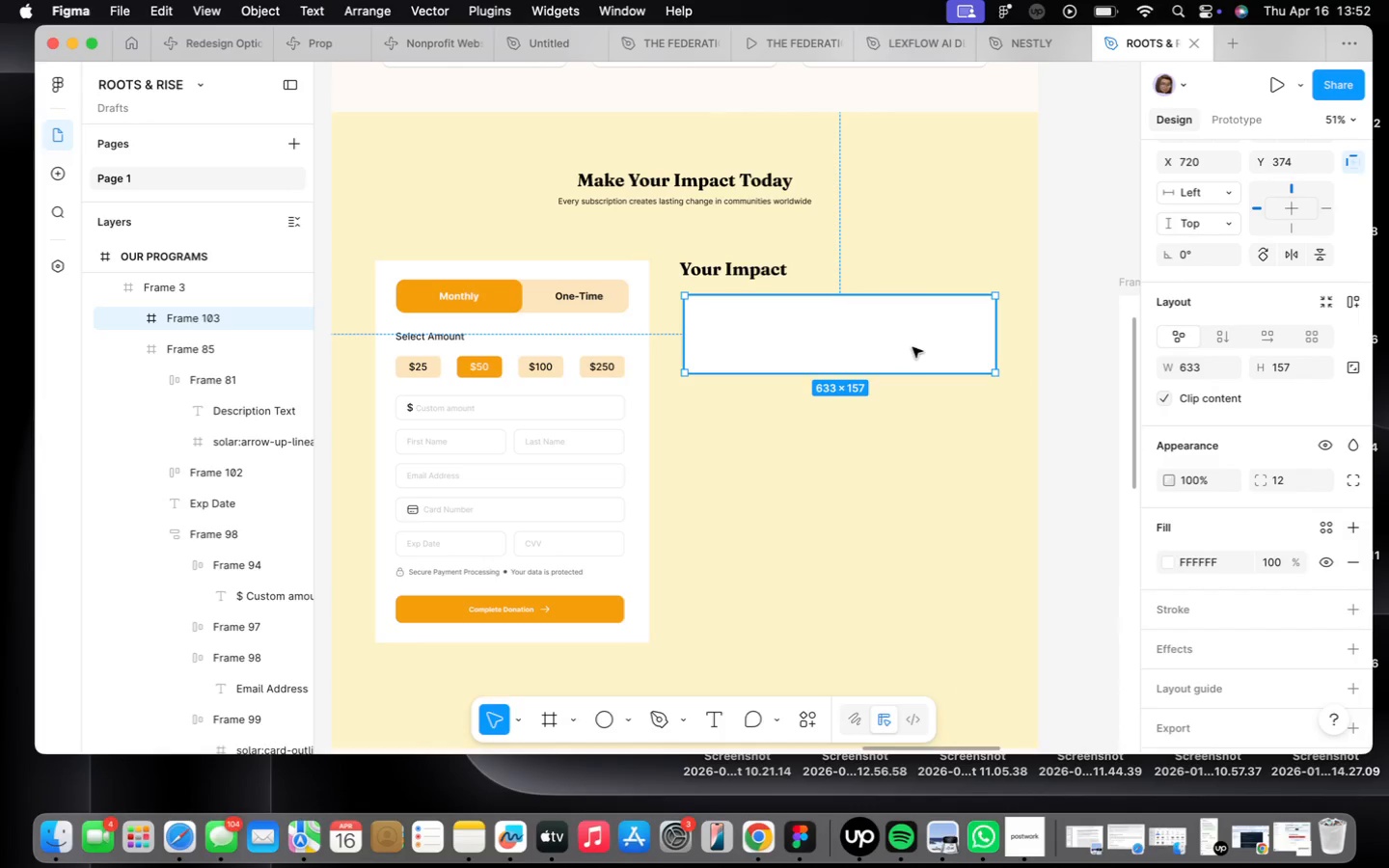 
left_click_drag(start_coordinate=[912, 347], to_coordinate=[908, 341])
 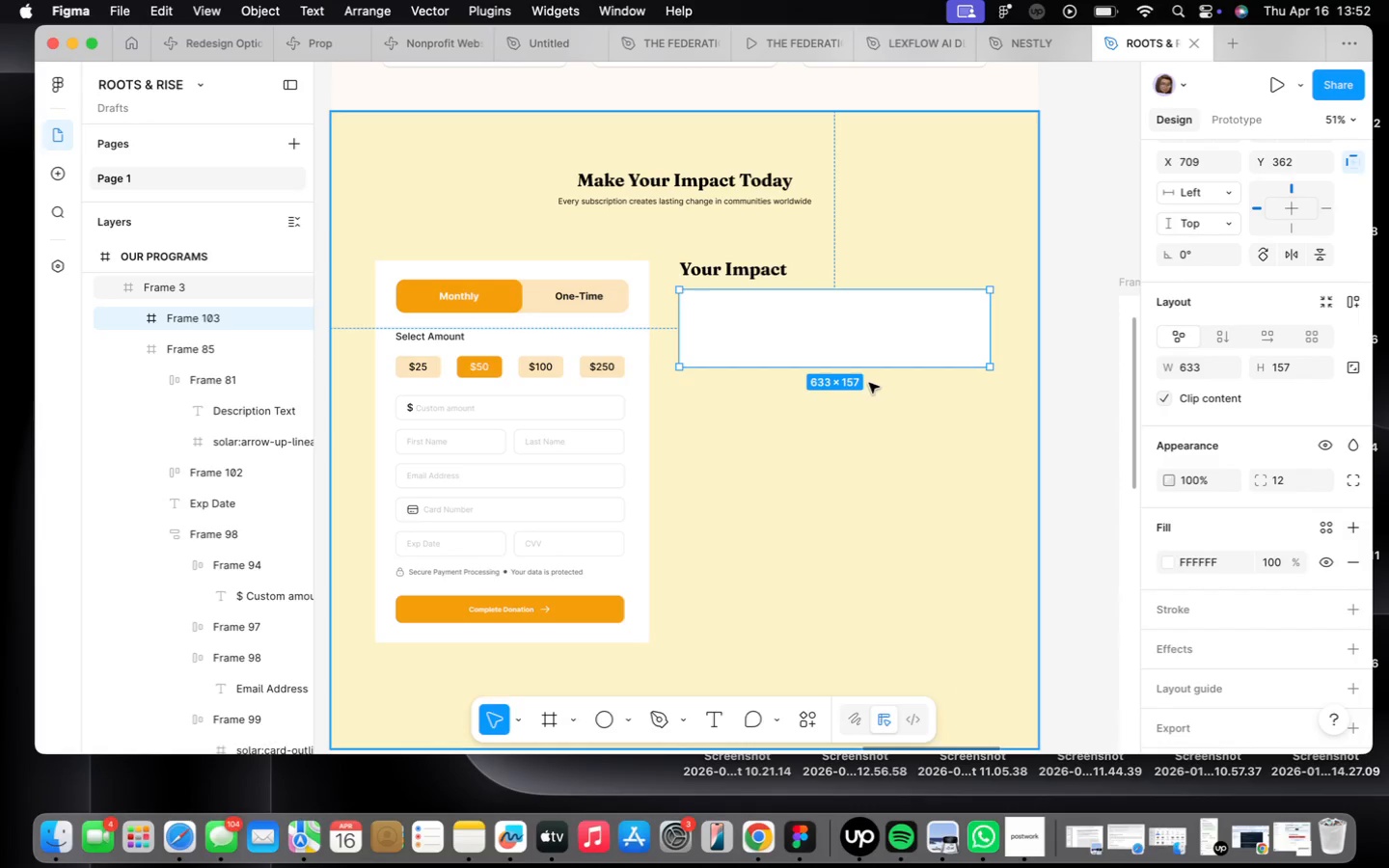 
left_click([874, 422])
 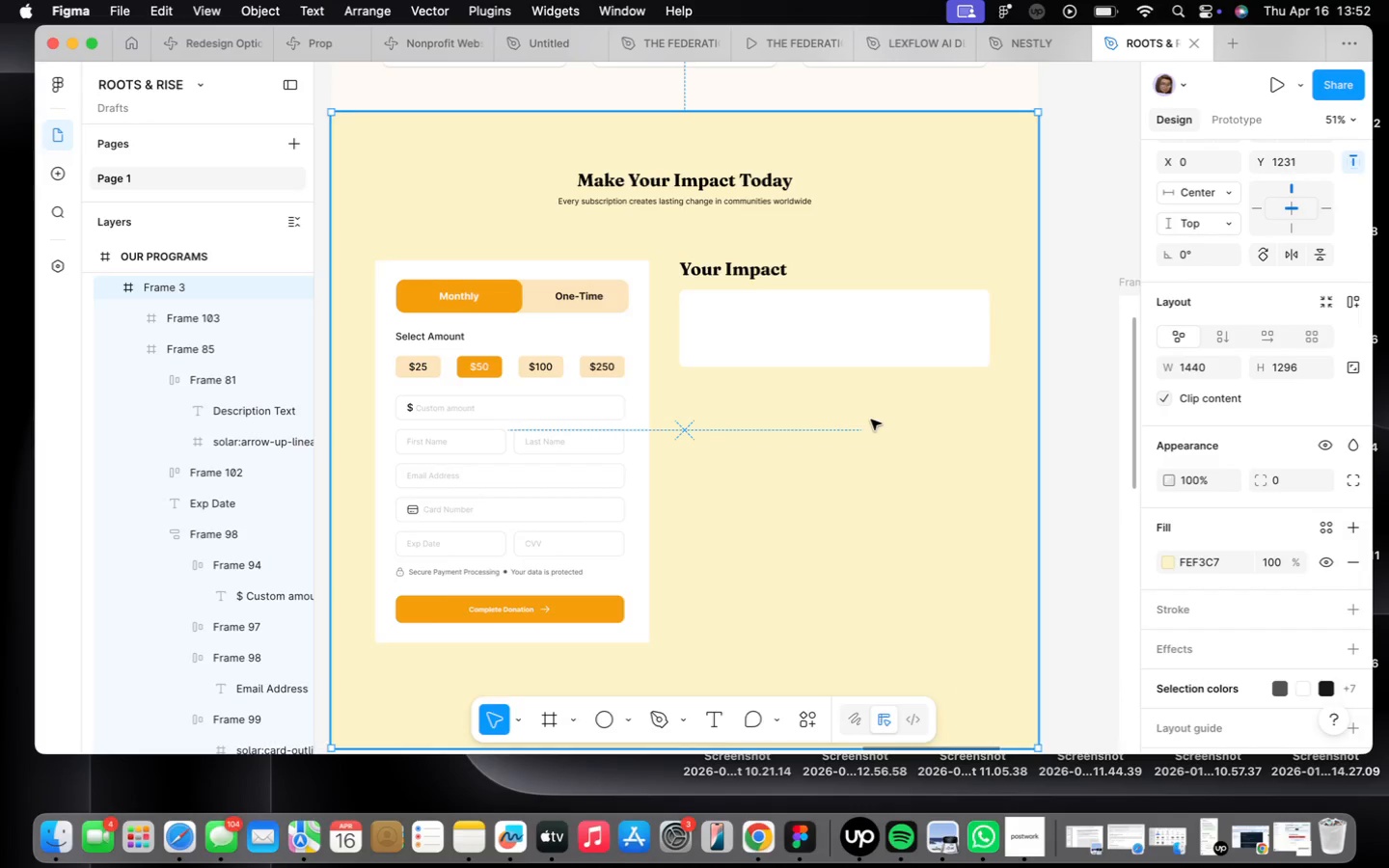 
scroll: coordinate [871, 418], scroll_direction: up, amount: 4.0
 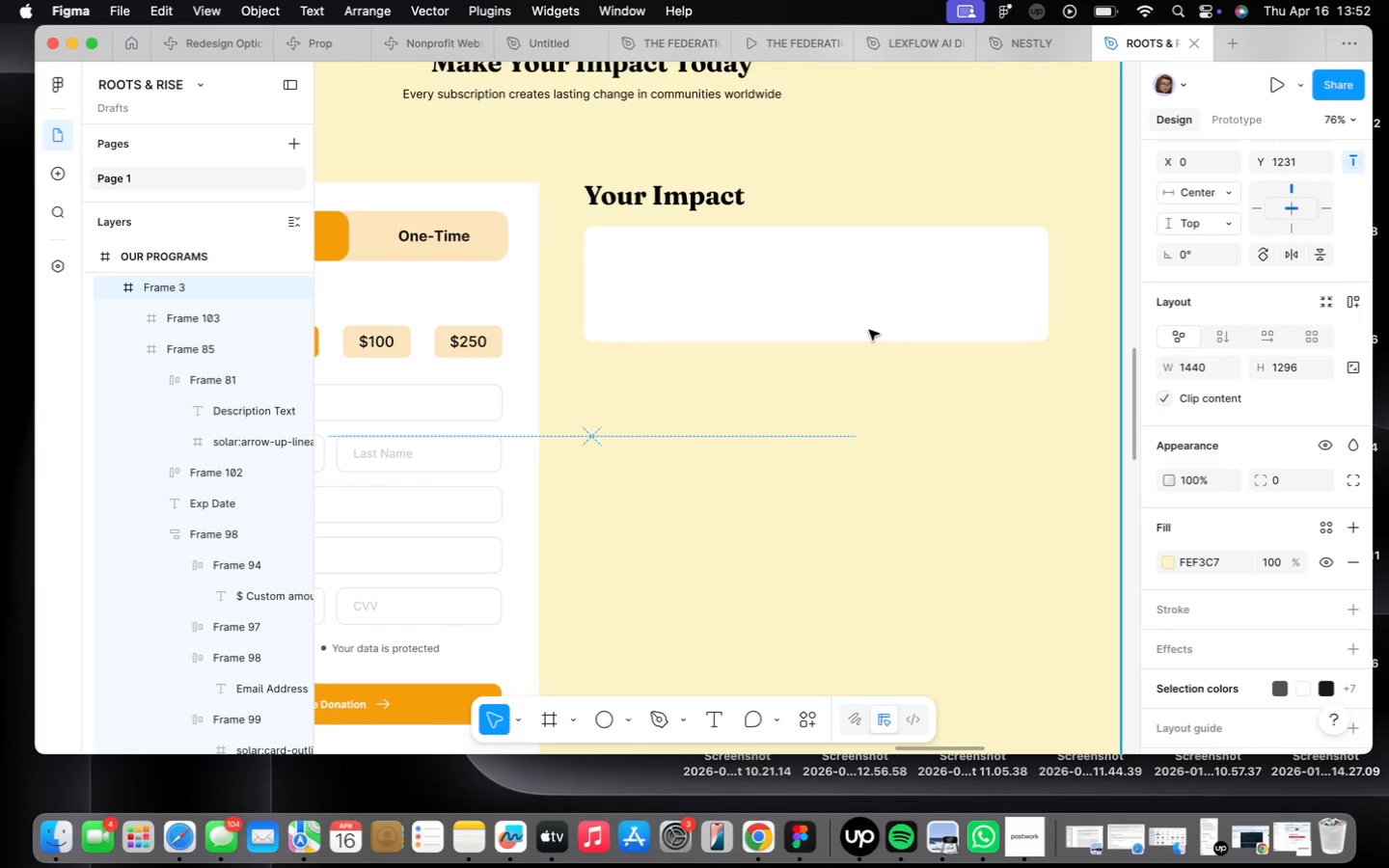 
double_click([869, 330])
 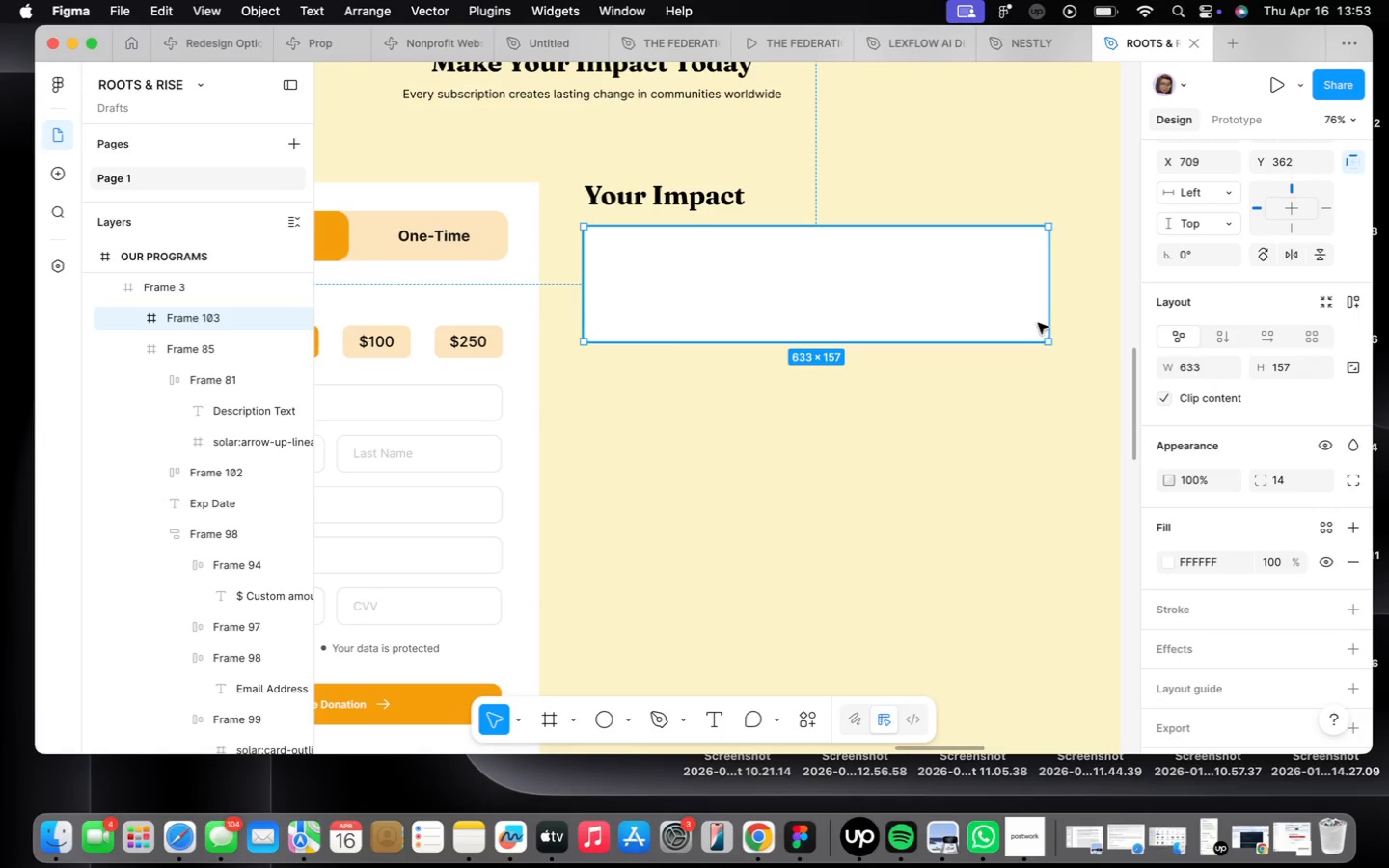 
wait(5.48)
 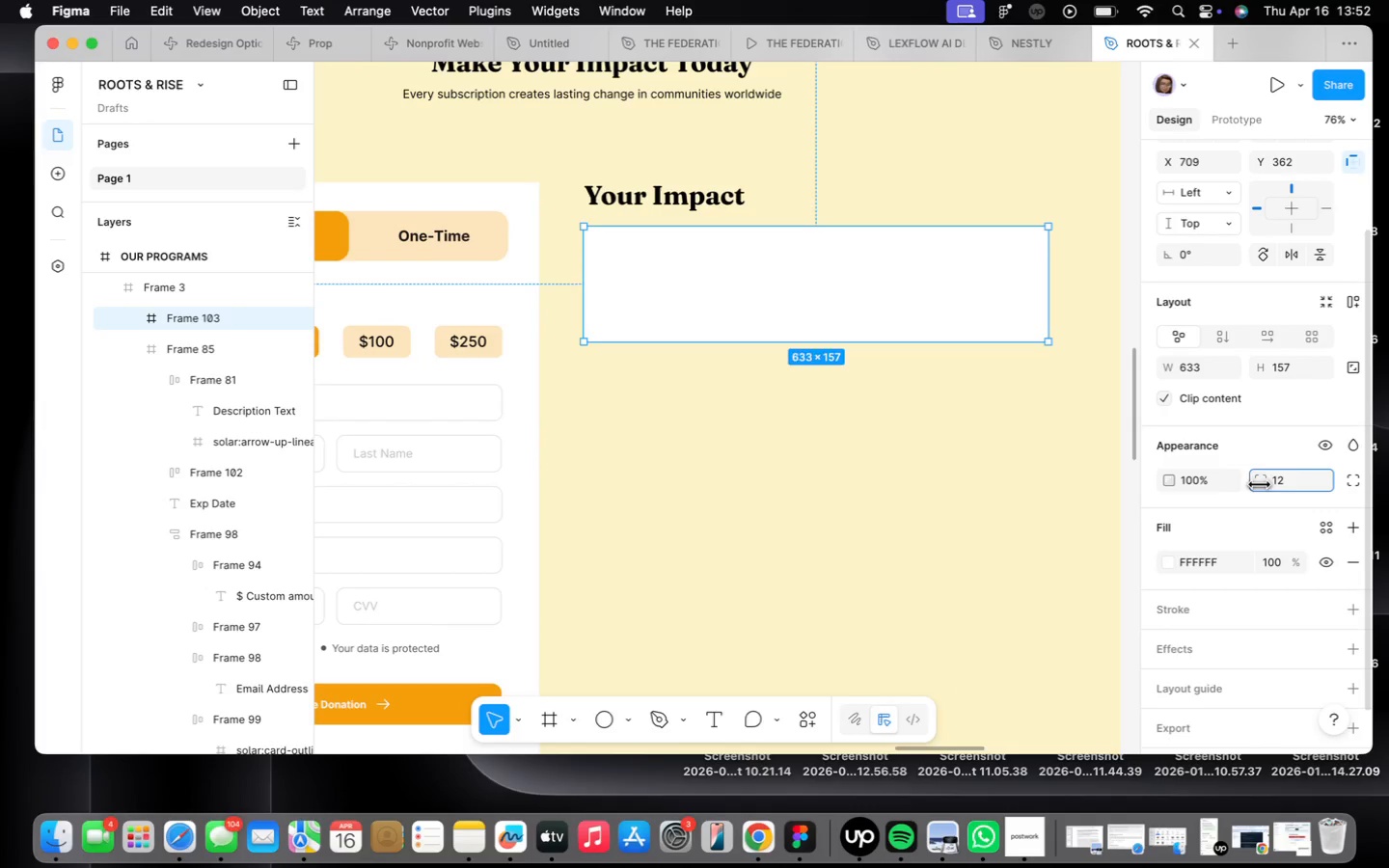 
left_click_drag(start_coordinate=[868, 348], to_coordinate=[869, 337])
 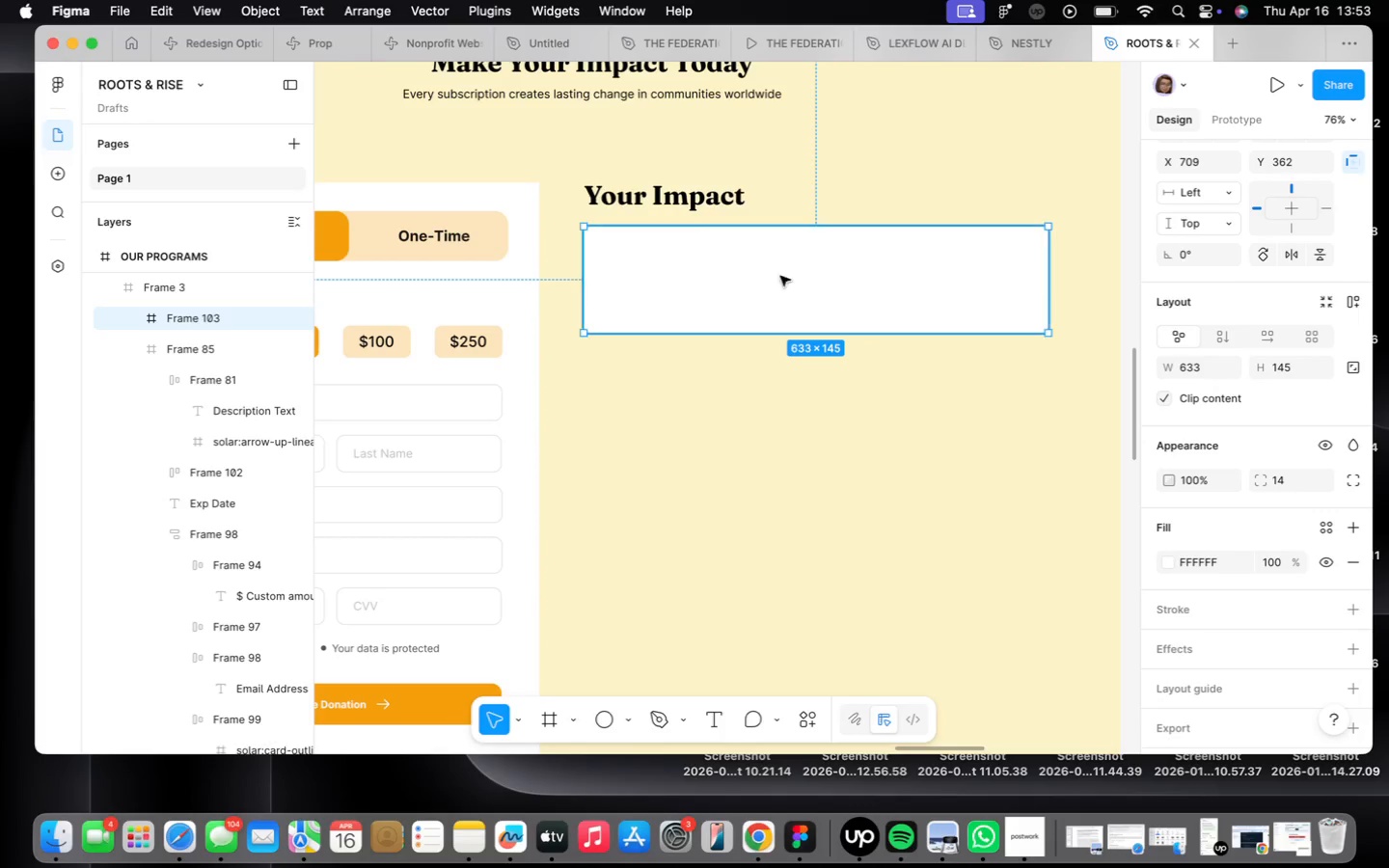 
left_click([703, 184])
 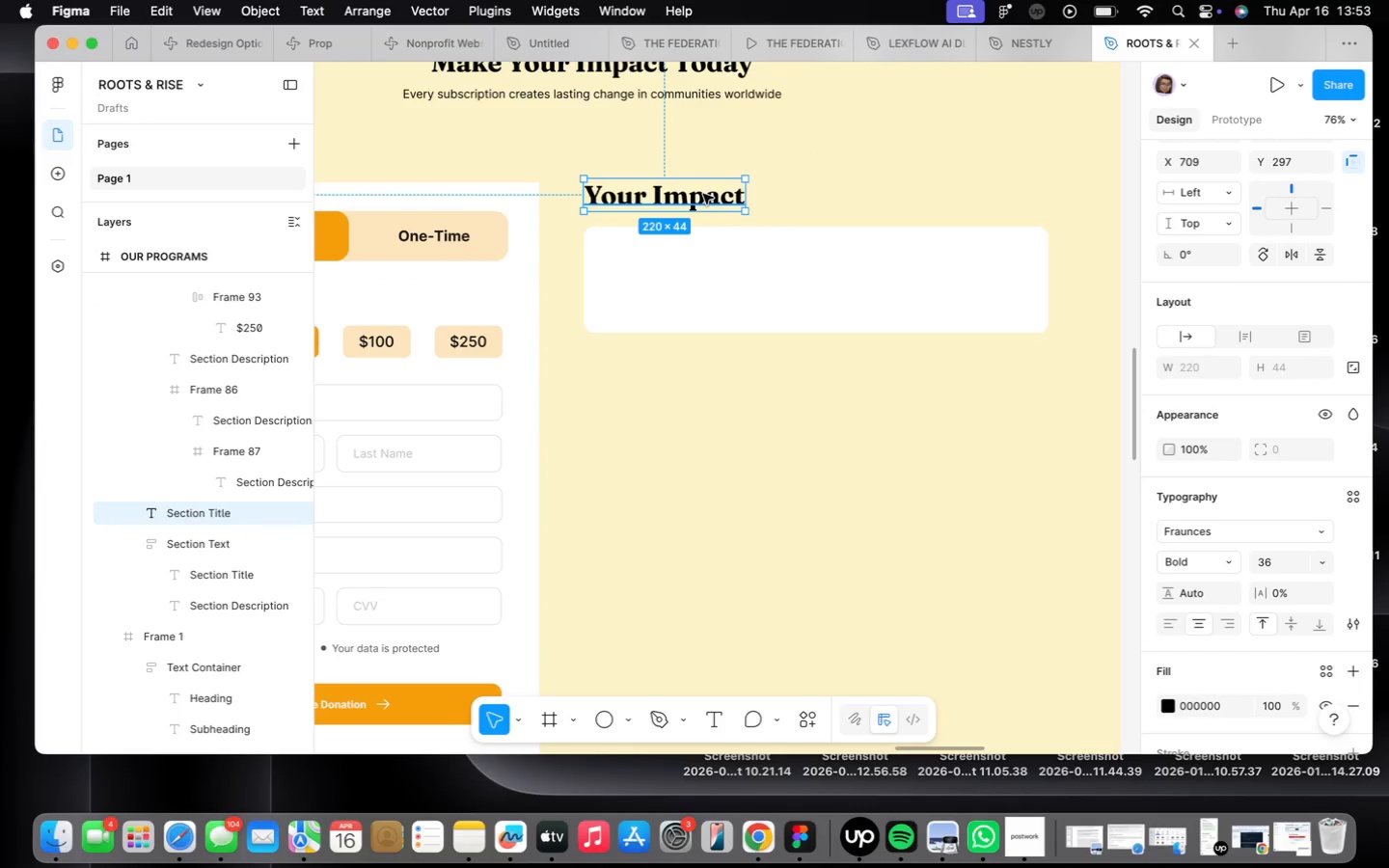 
hold_key(key=OptionLeft, duration=0.95)
left_click_drag(start_coordinate=[703, 194], to_coordinate=[709, 429])
 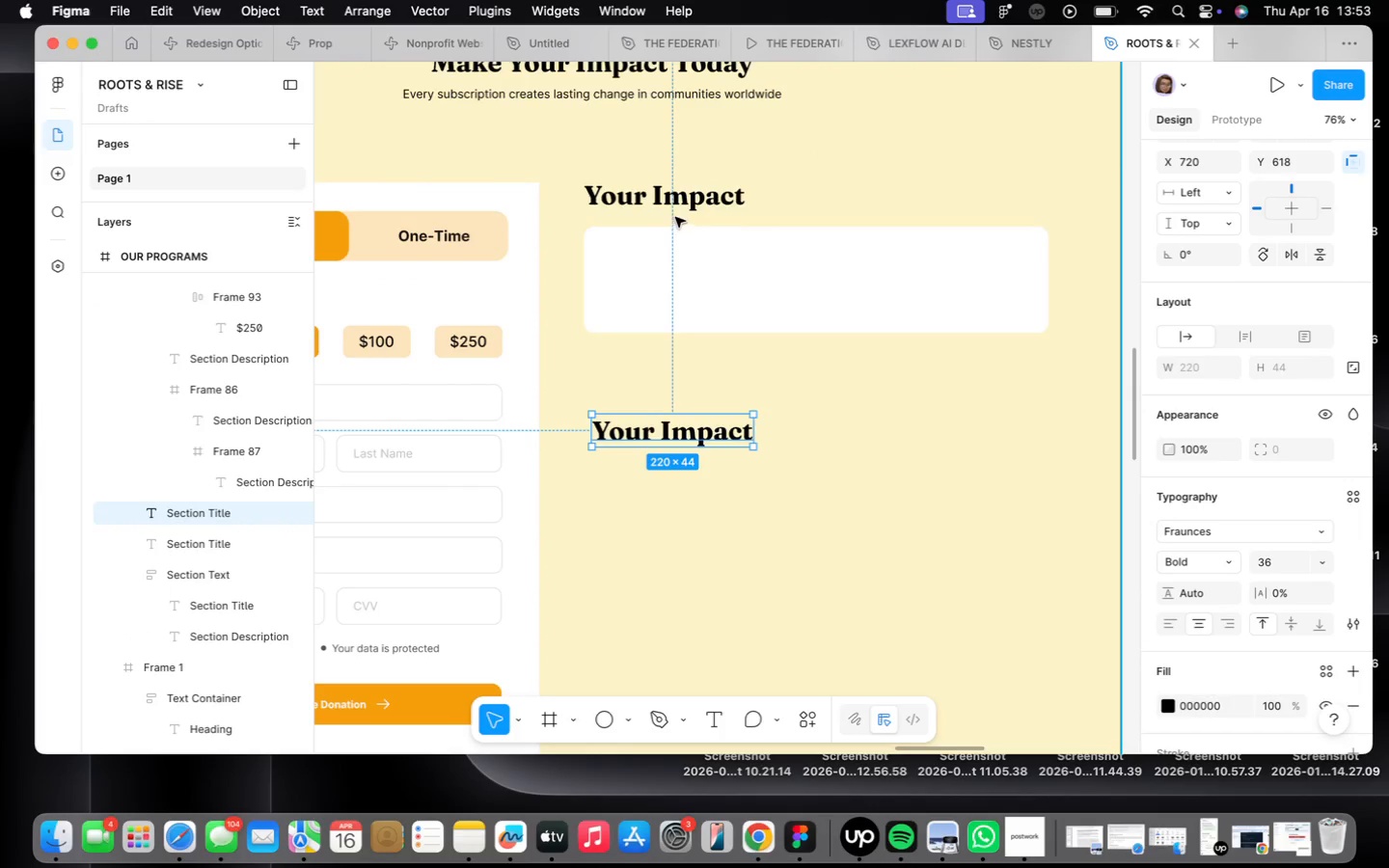 
left_click([683, 206])
 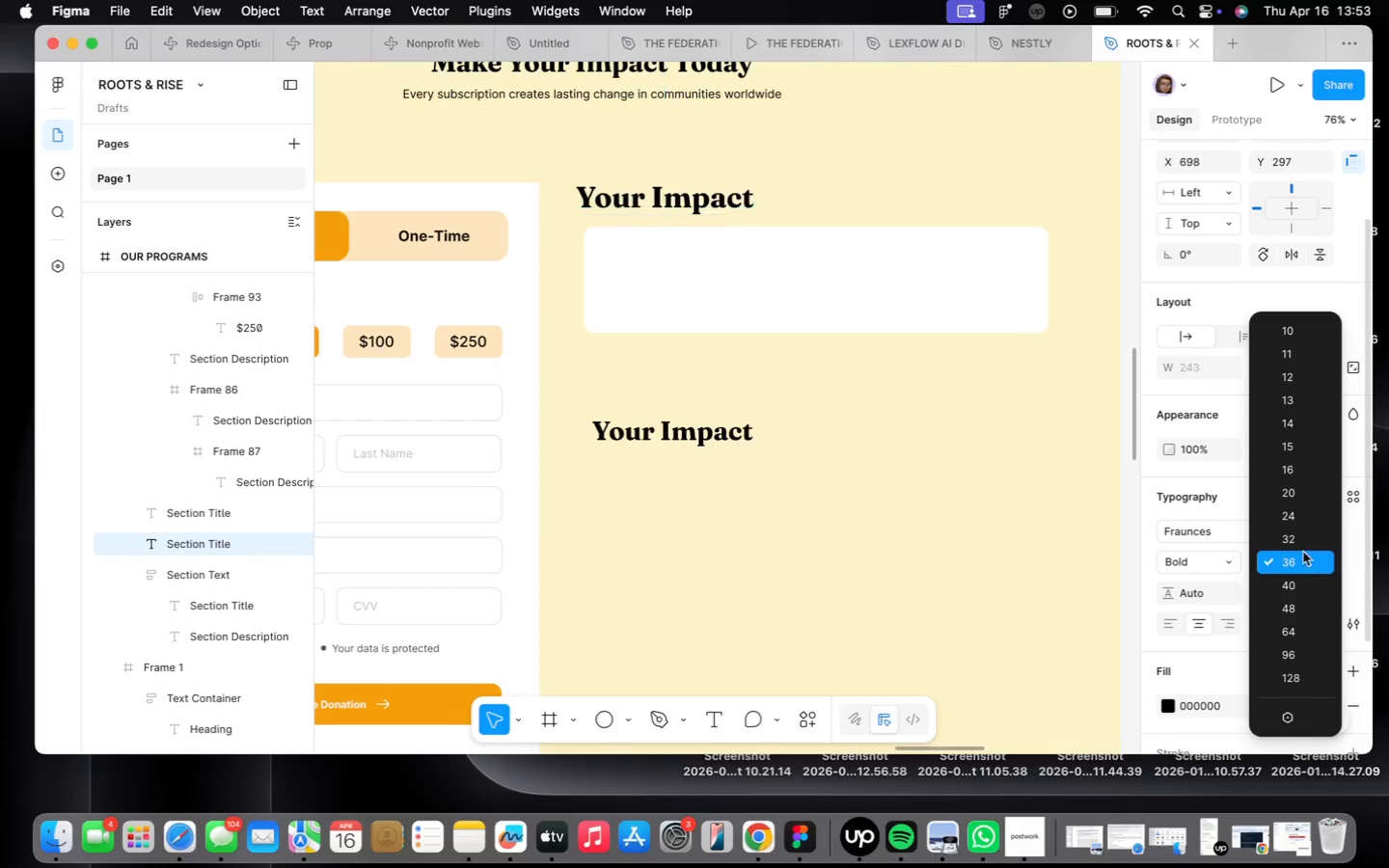 
left_click([1300, 541])
 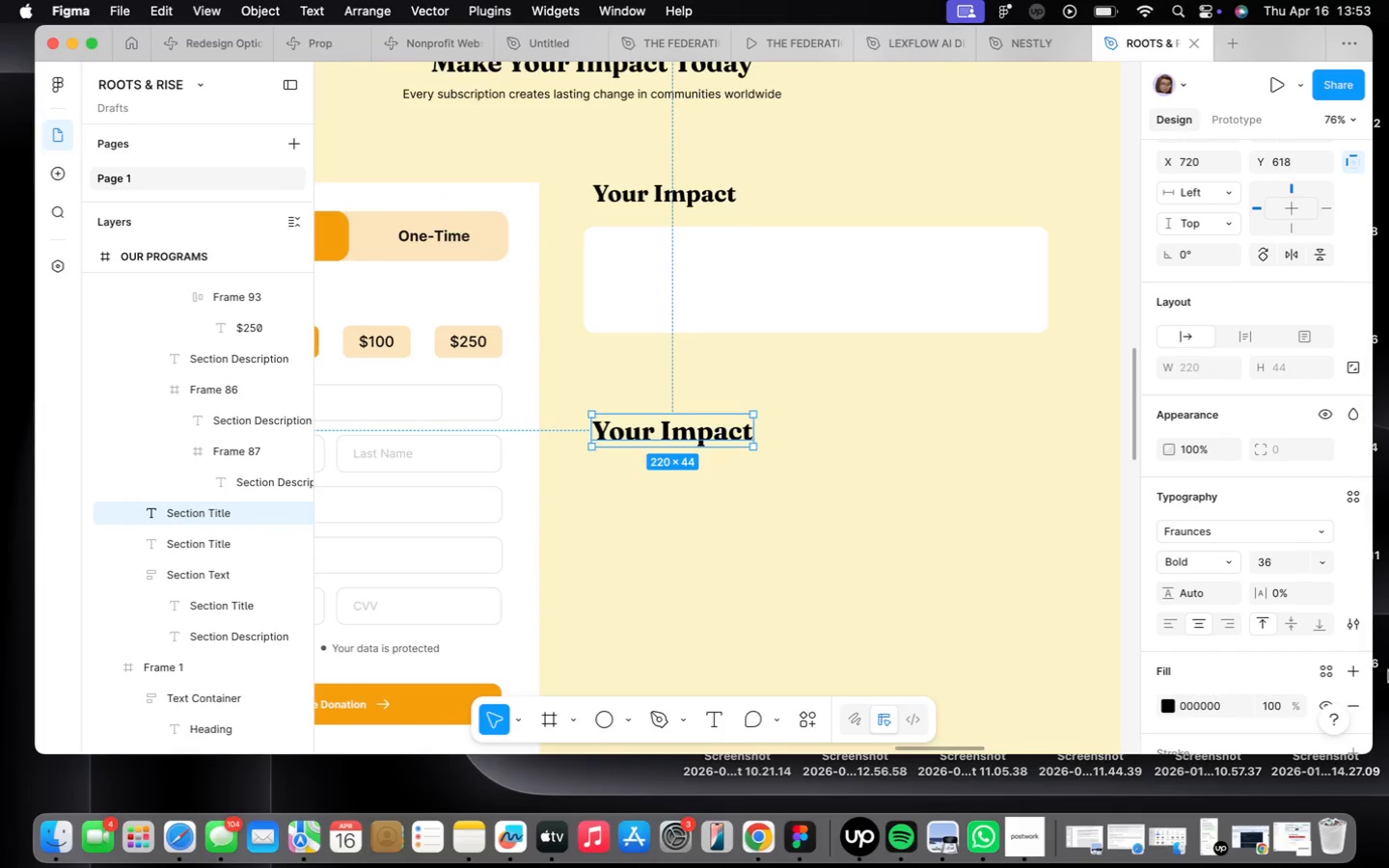 
left_click([1224, 564])
 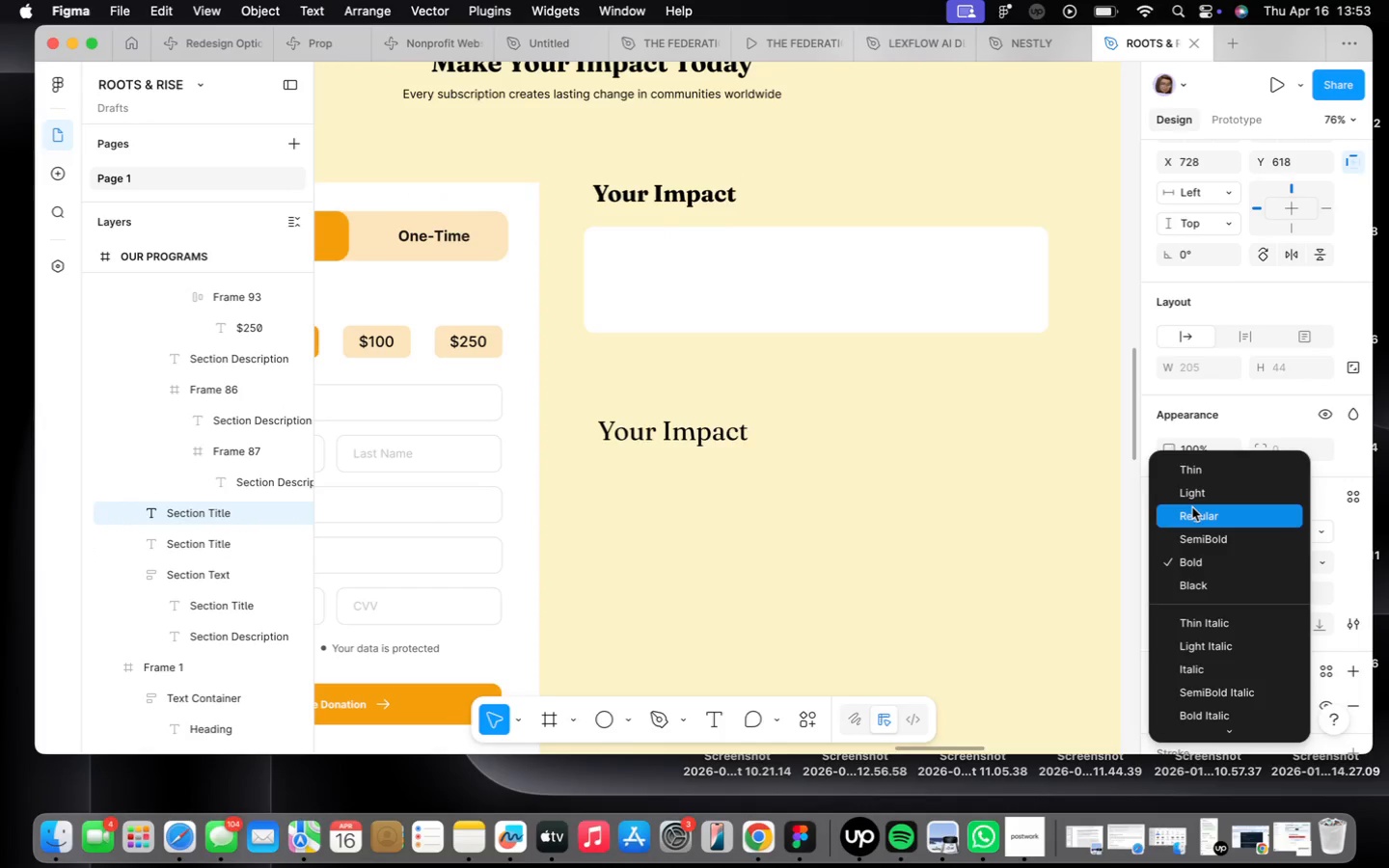 
left_click([1193, 511])
 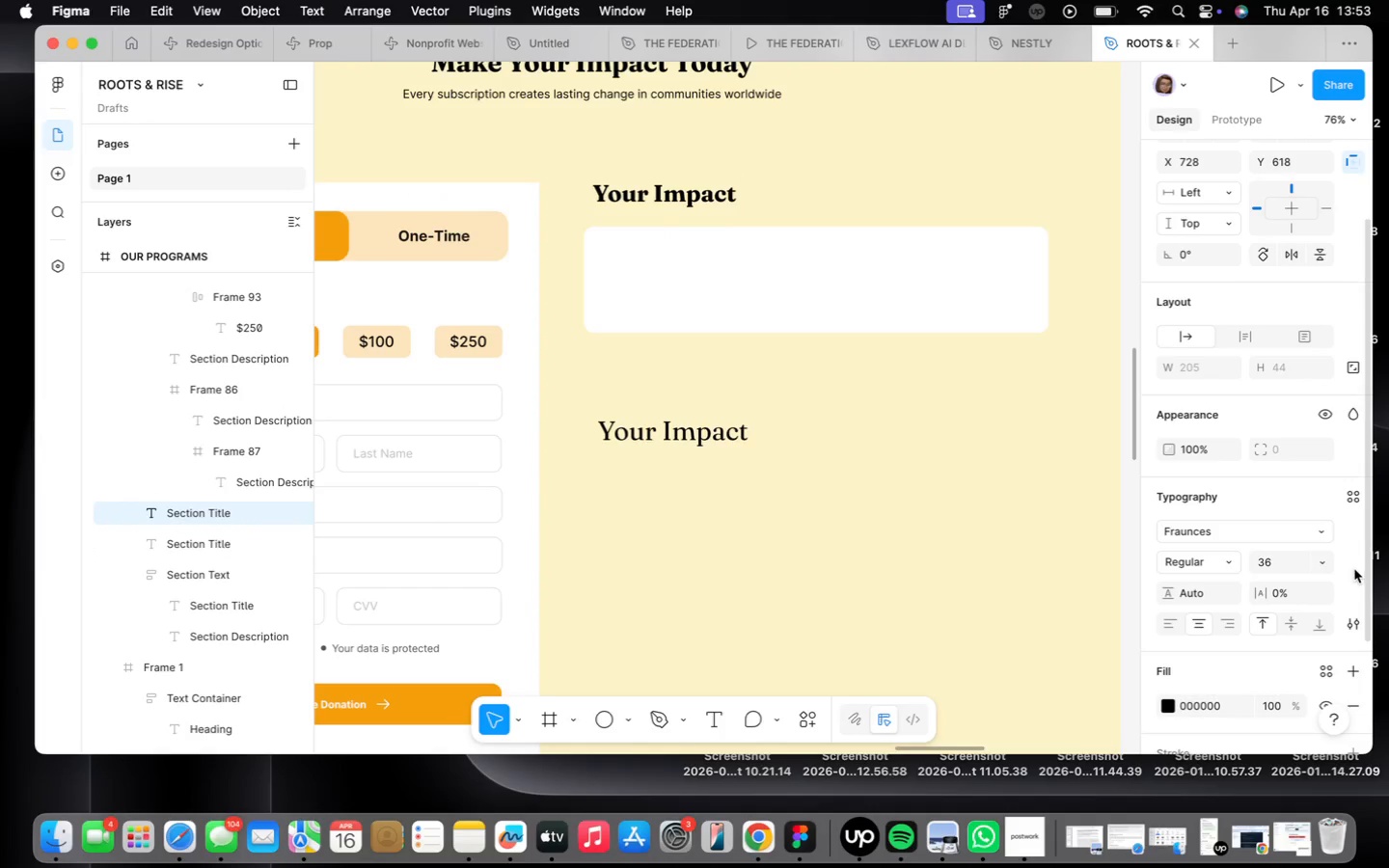 
left_click([1321, 558])
 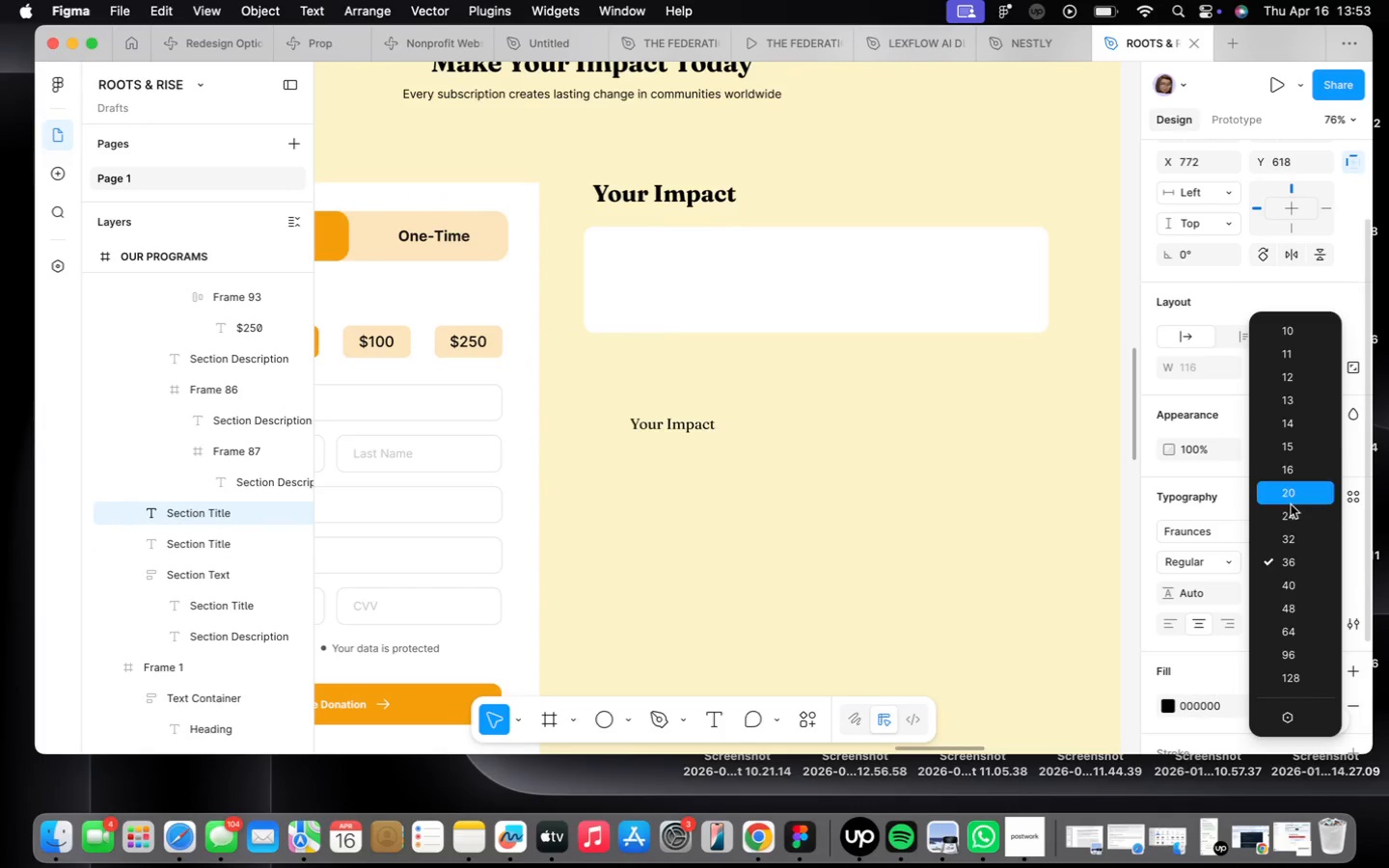 
left_click([1294, 527])
 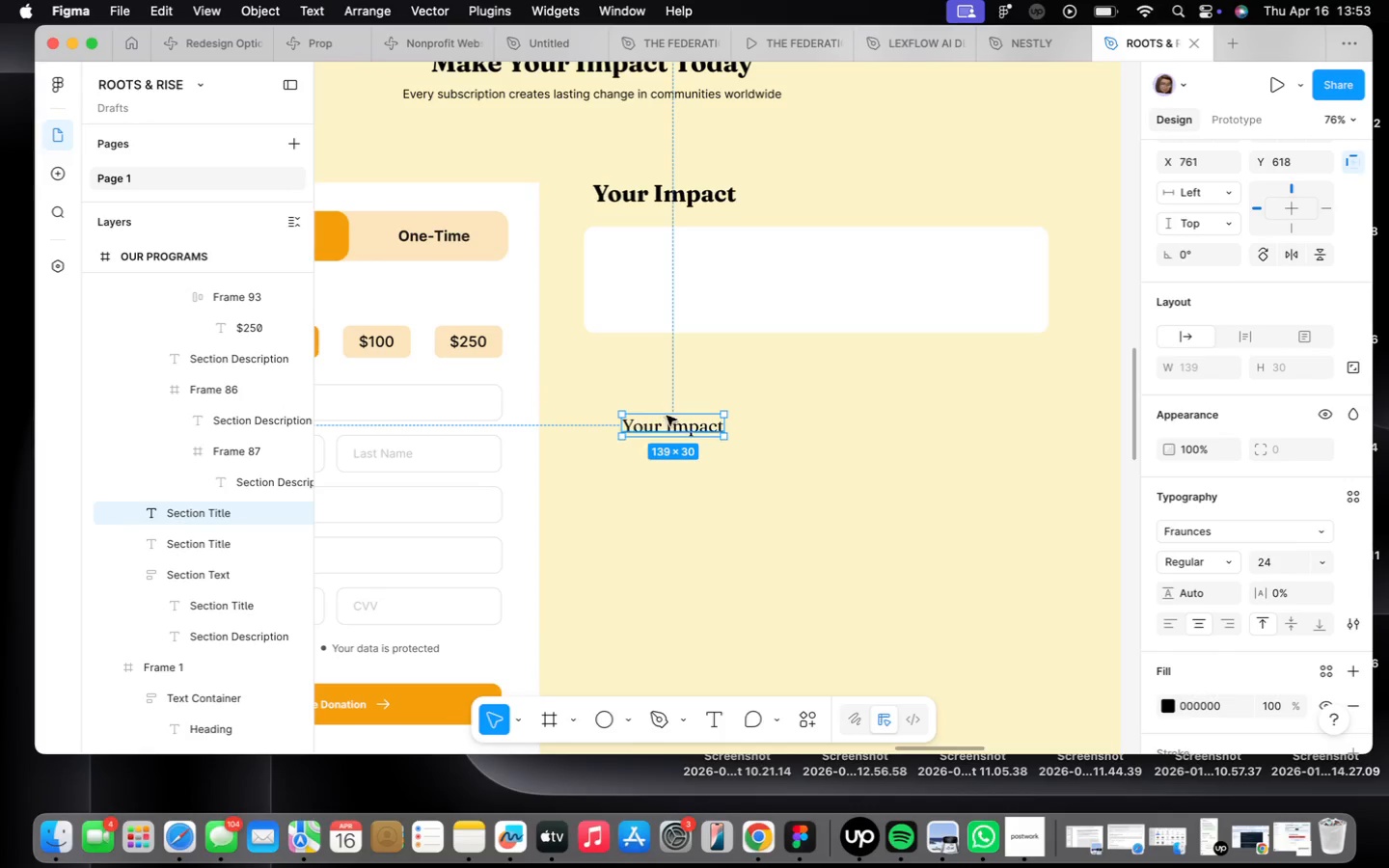 
left_click_drag(start_coordinate=[668, 424], to_coordinate=[629, 390])
 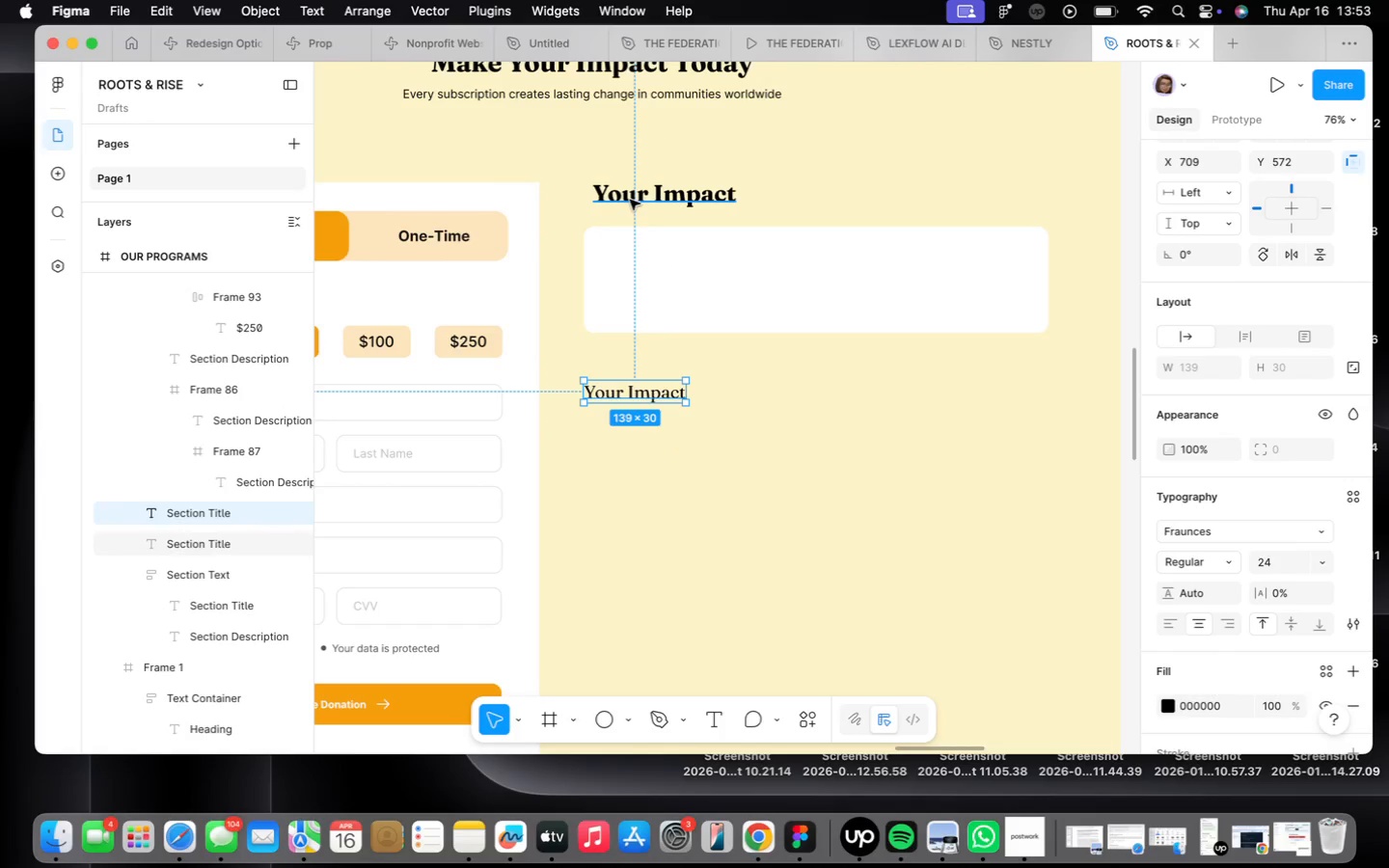 
left_click([630, 193])
 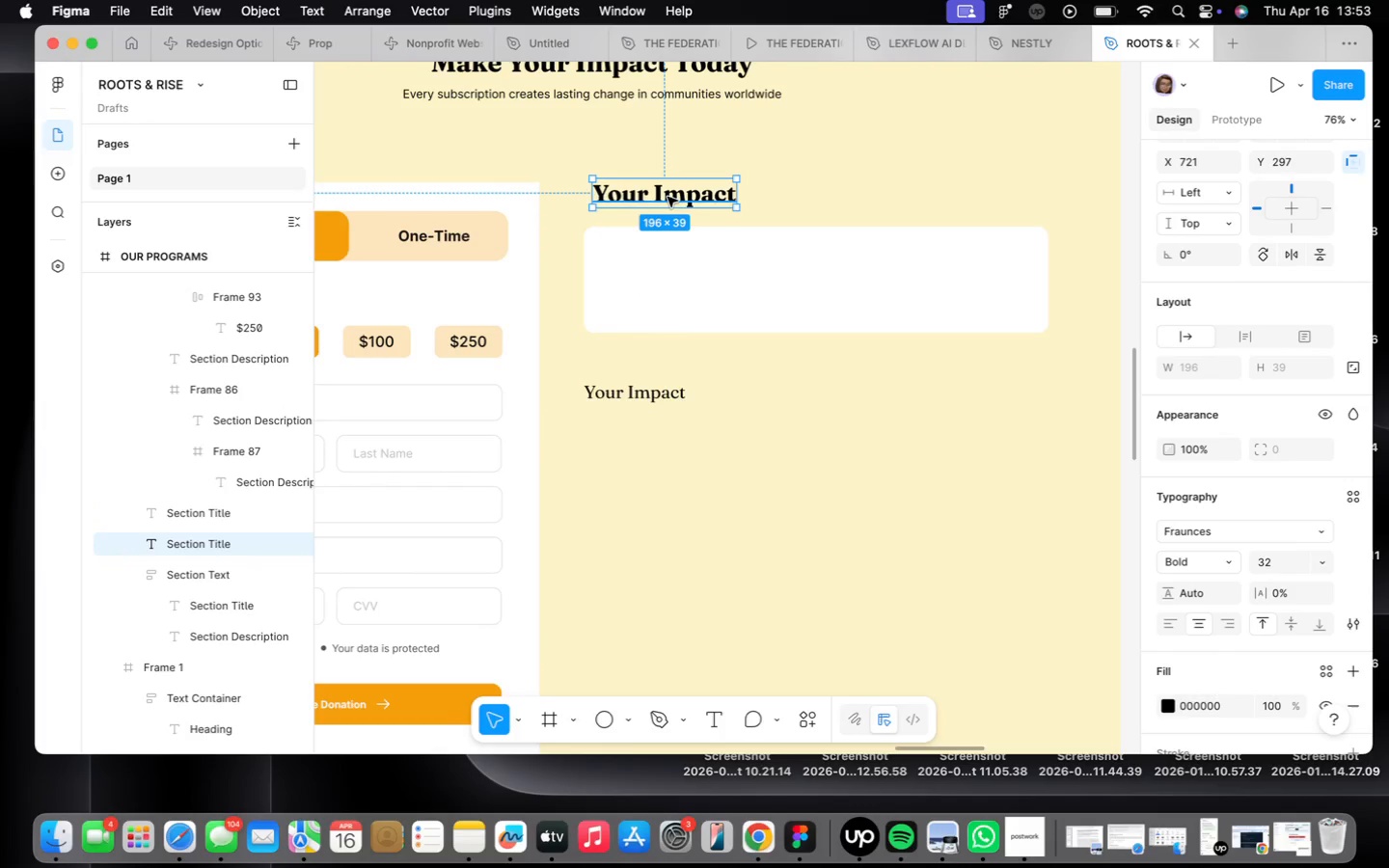 
left_click_drag(start_coordinate=[667, 197], to_coordinate=[656, 198])
 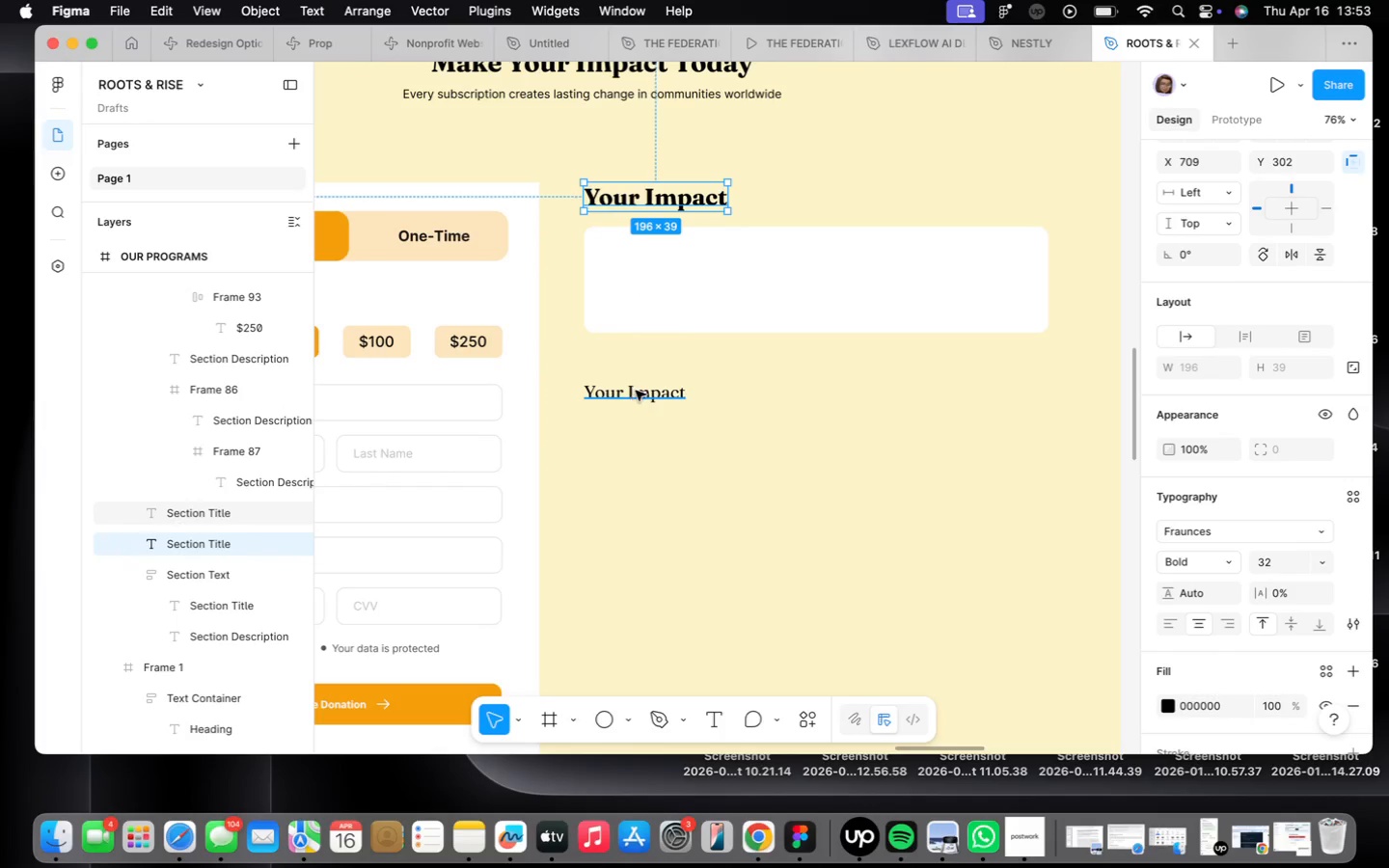 
double_click([636, 391])
 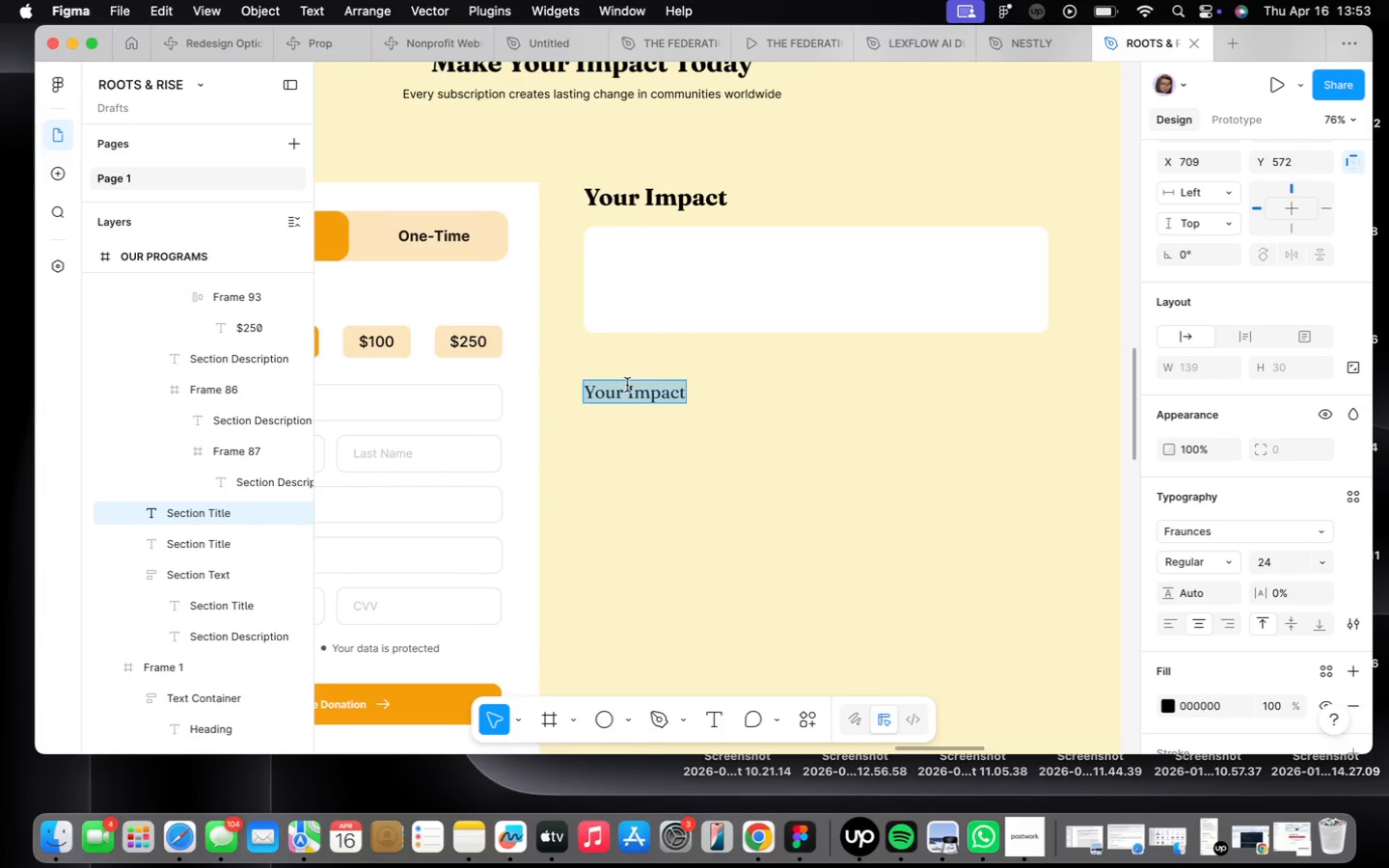 
type(How Your )
 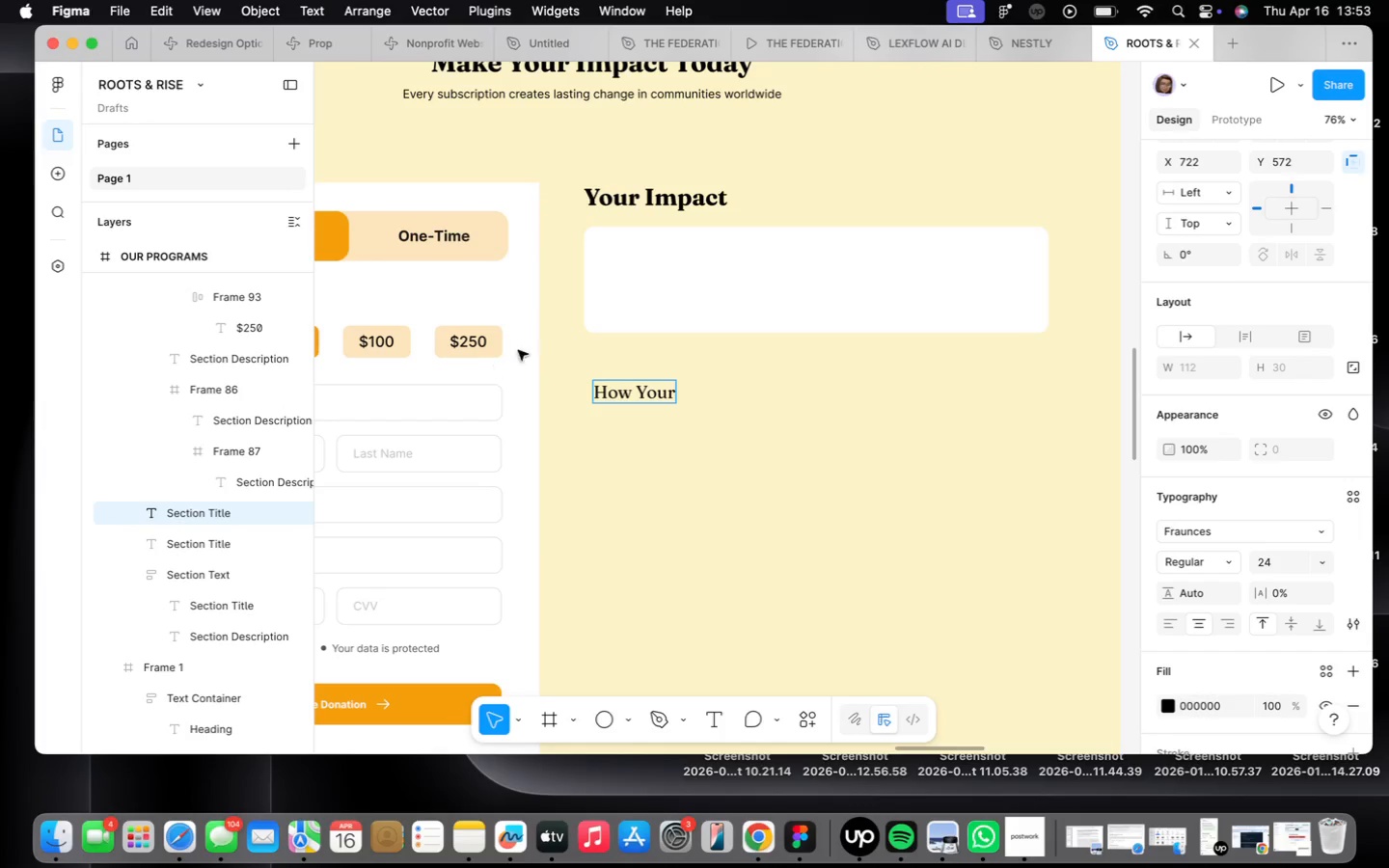 
left_click([701, 461])
 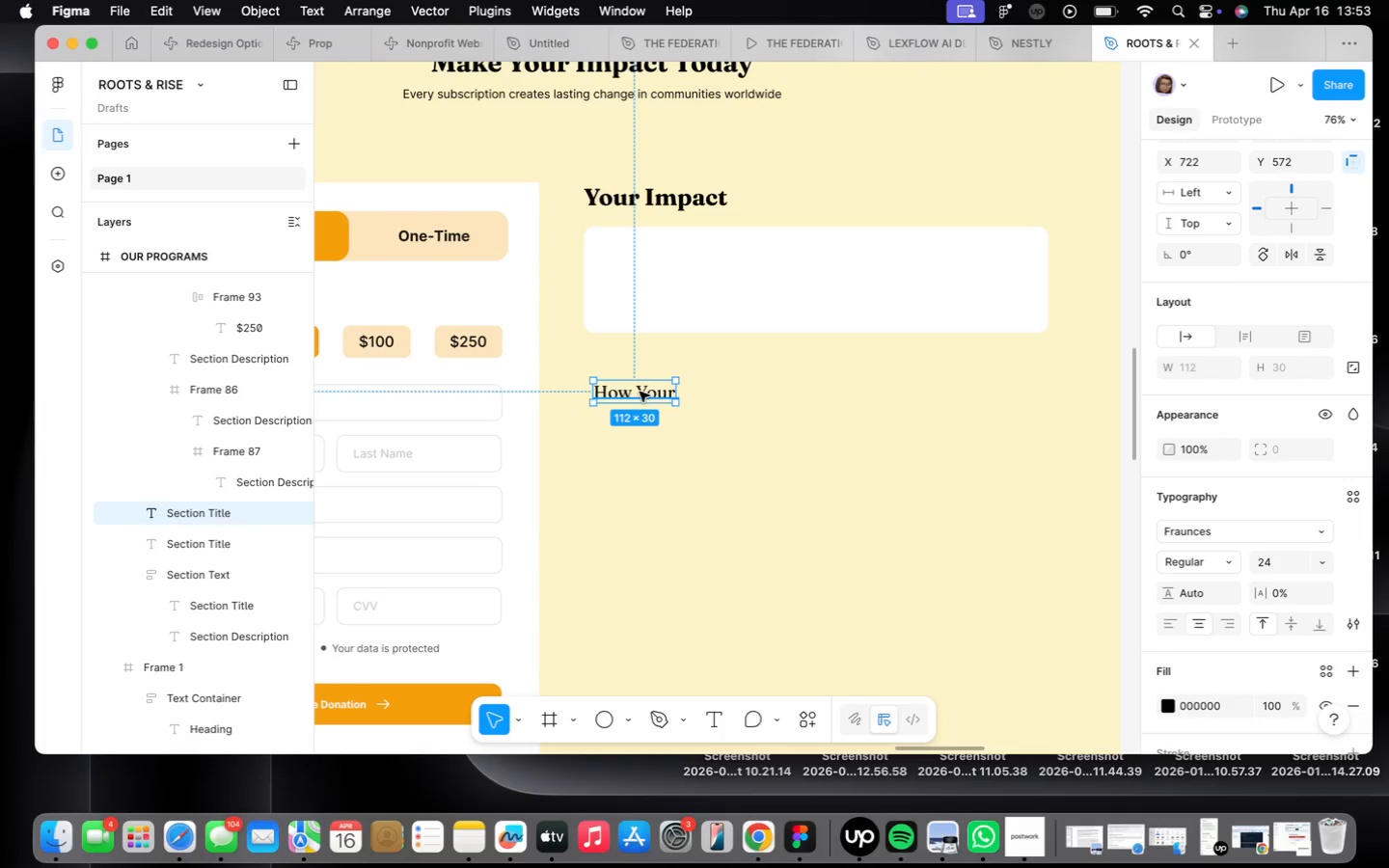 
double_click([649, 393])
 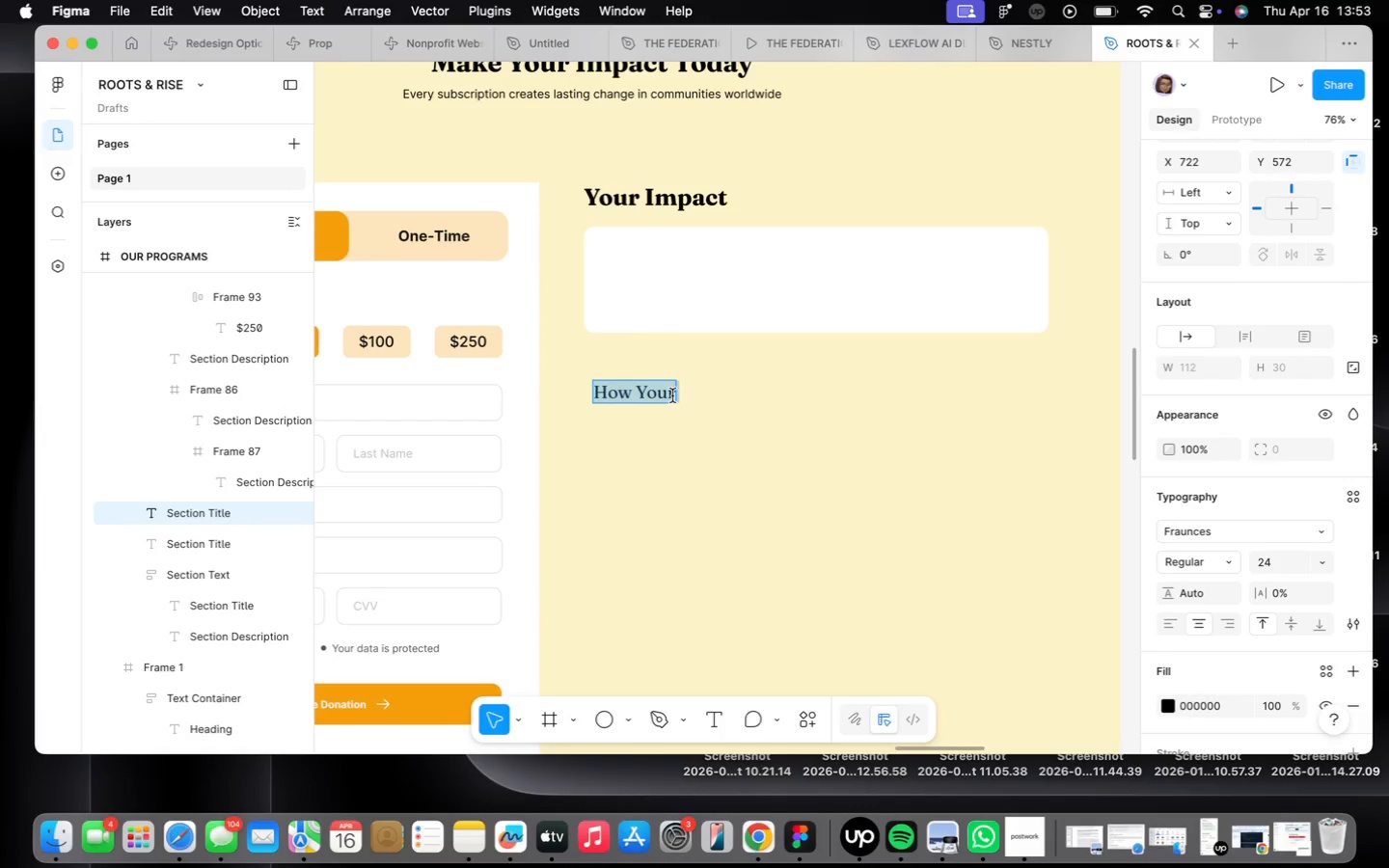 
left_click([673, 396])
 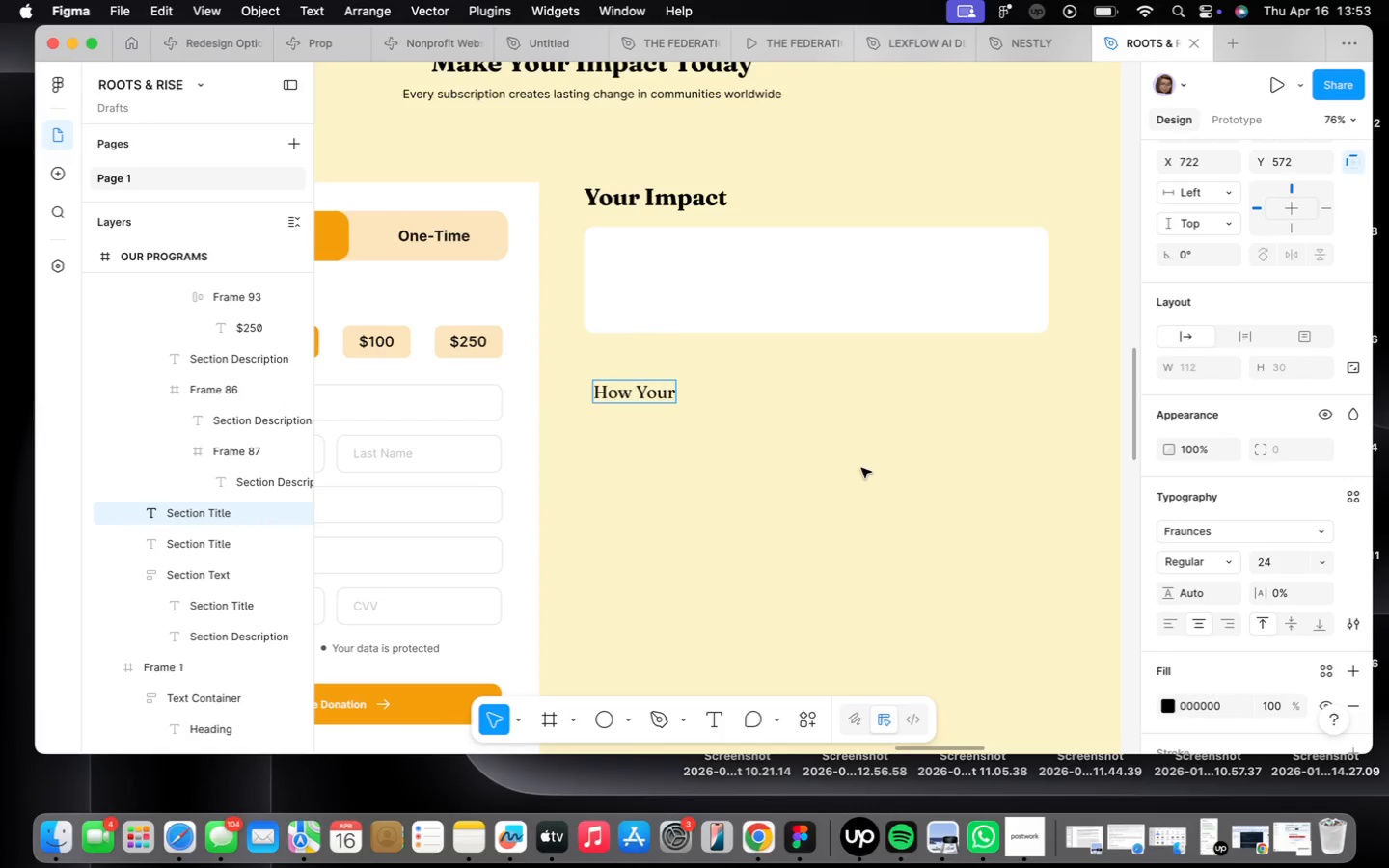 
type( Donation )
 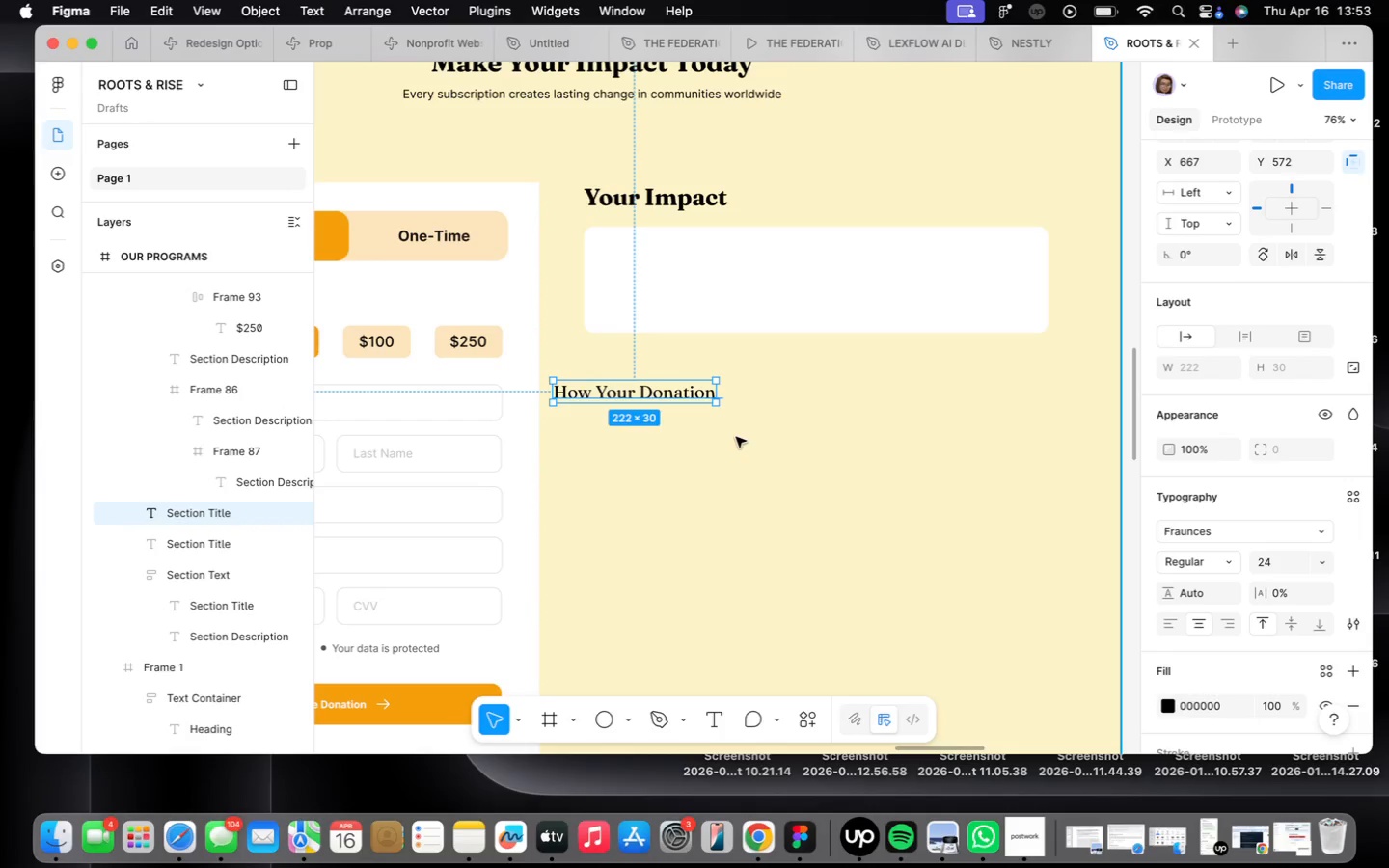 
left_click_drag(start_coordinate=[624, 399], to_coordinate=[652, 388])
 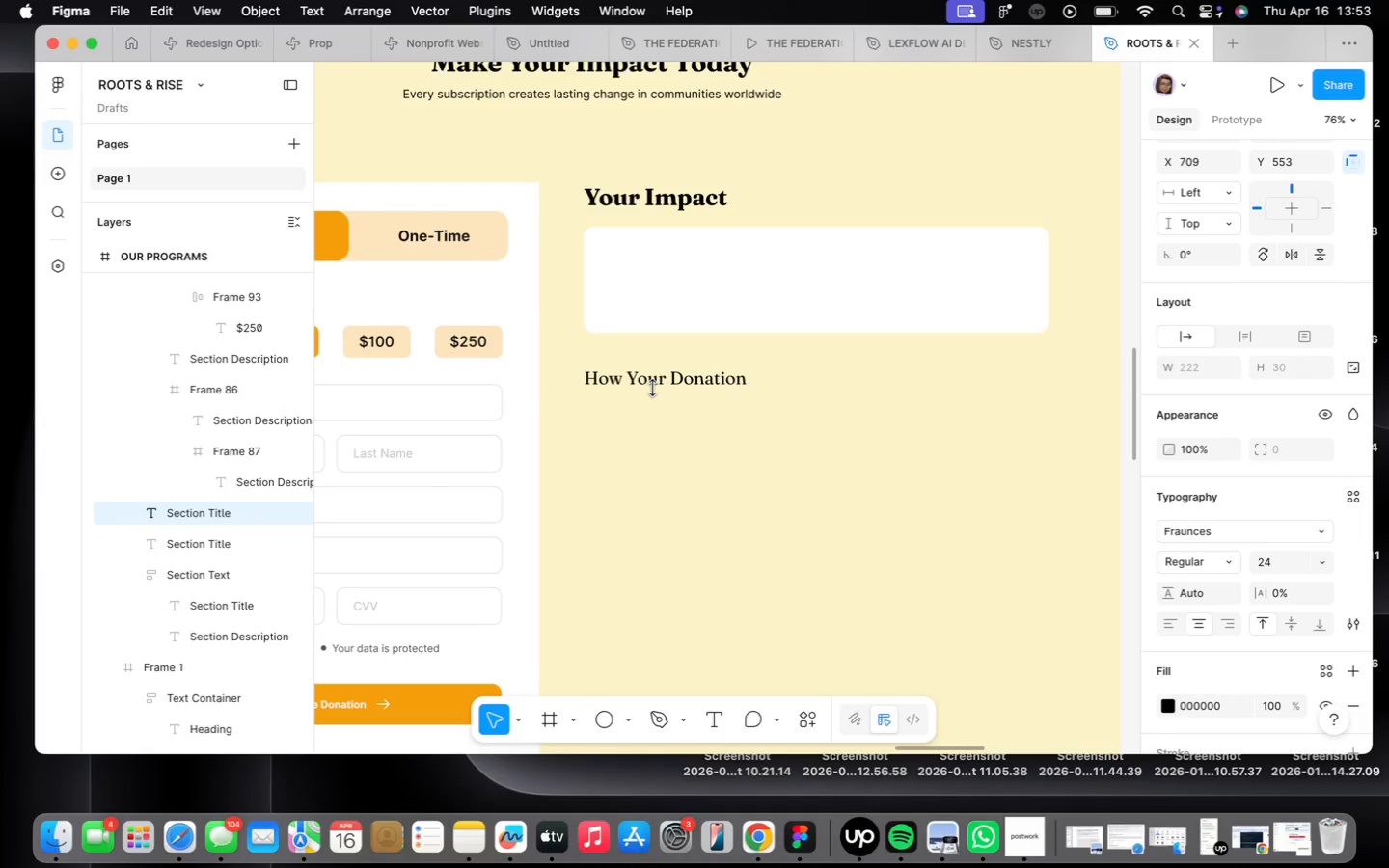 
scroll: coordinate [666, 408], scroll_direction: down, amount: 34.0
 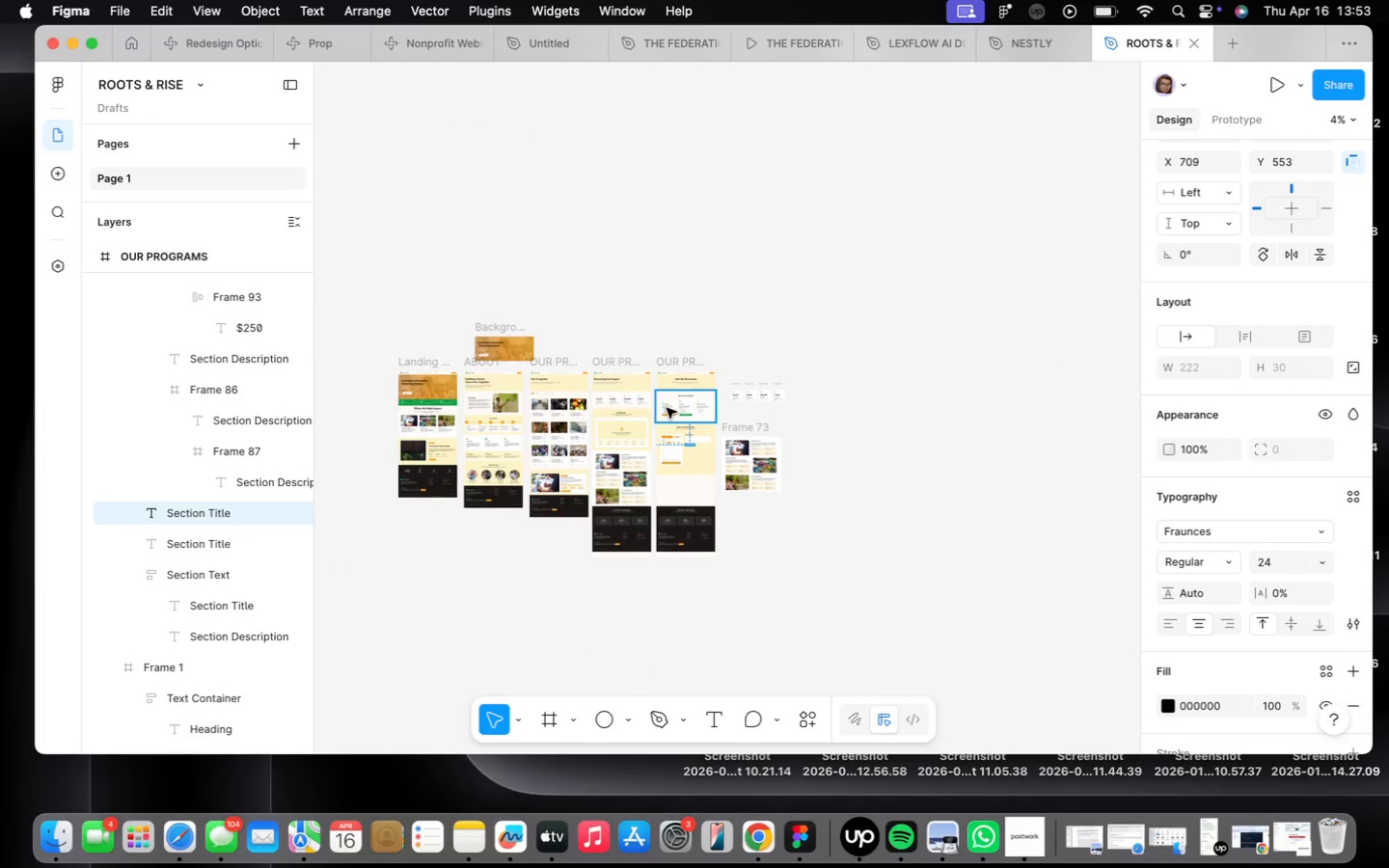 
scroll: coordinate [776, 592], scroll_direction: up, amount: 32.0
 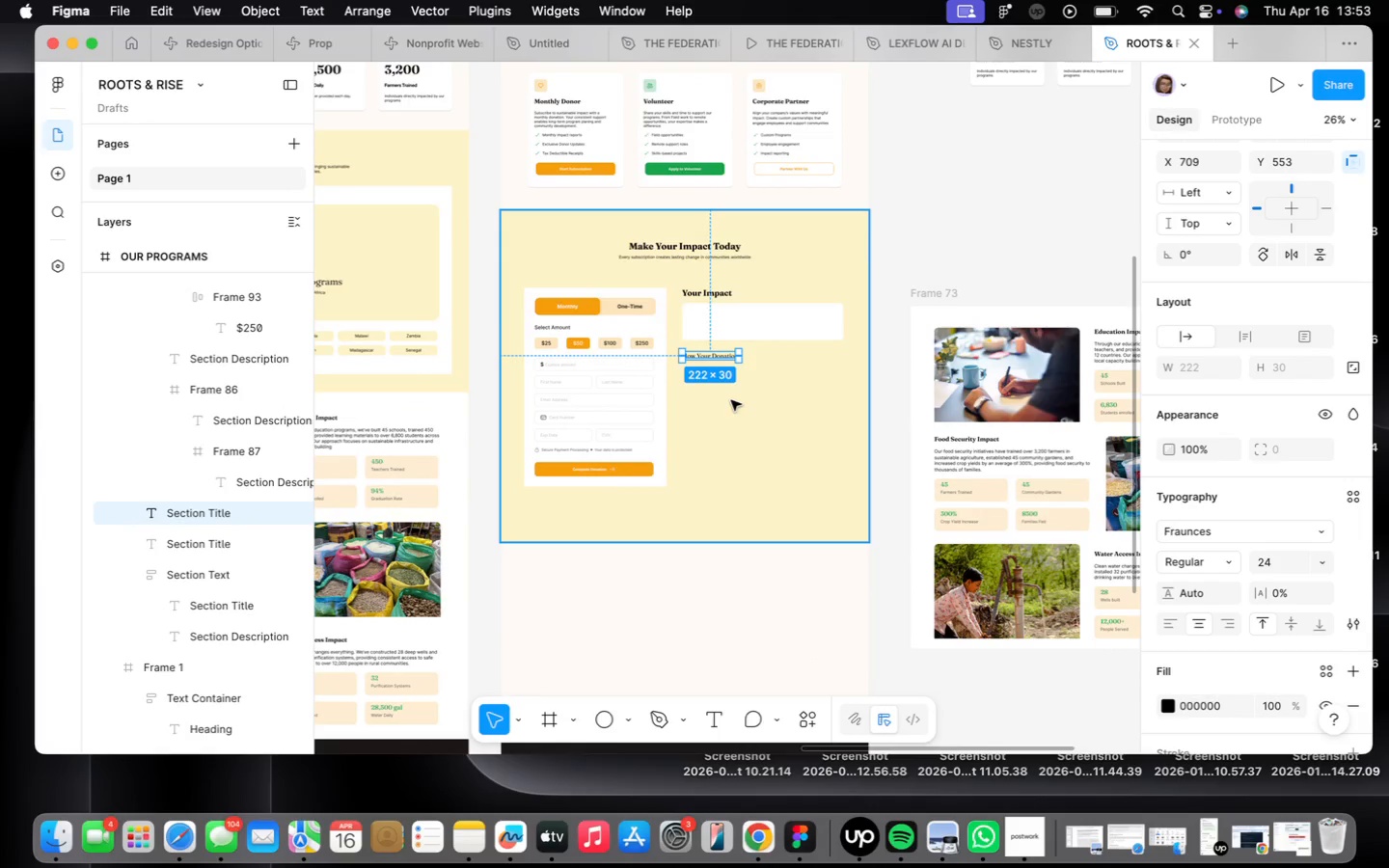 
wait(5.85)
 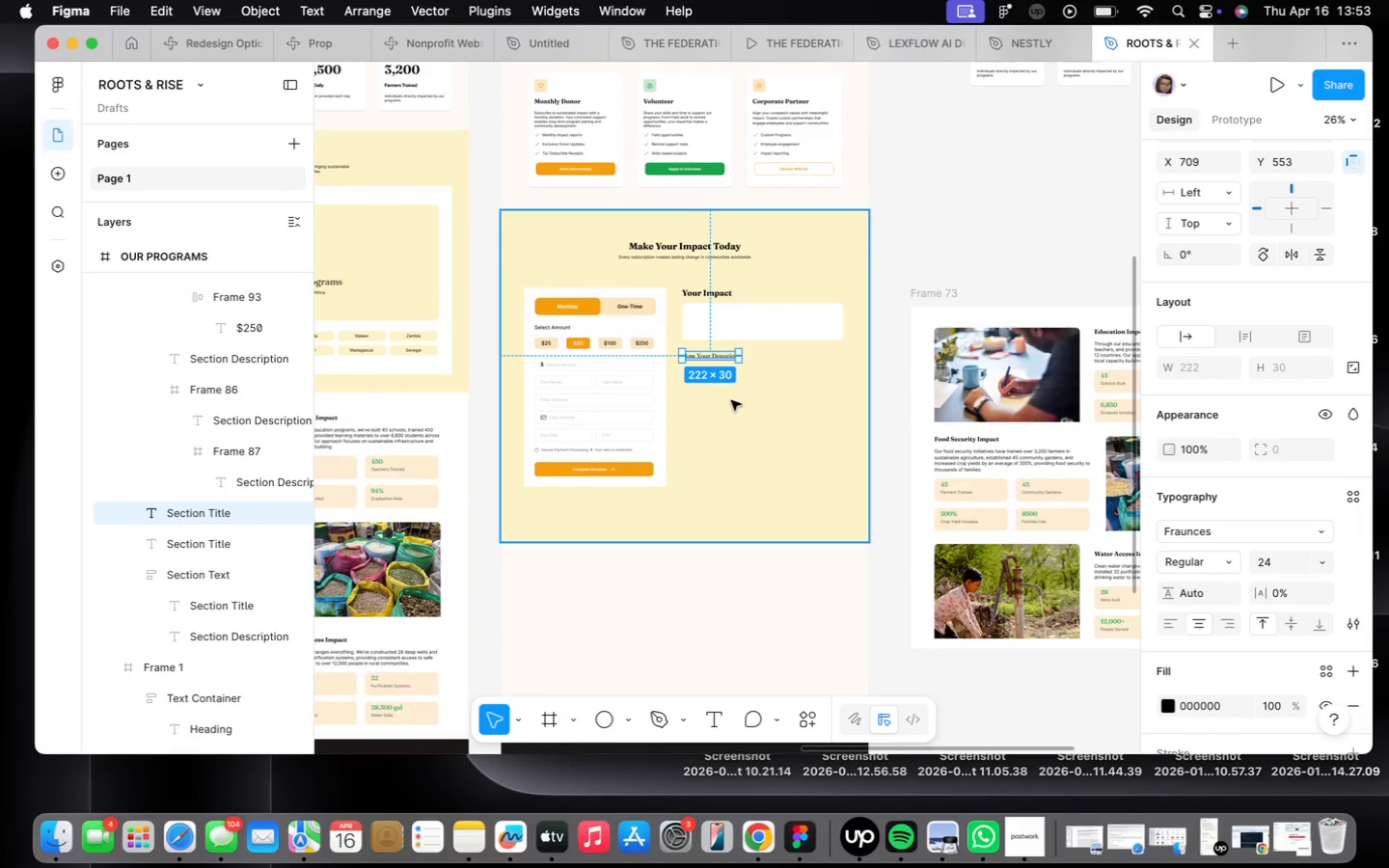 
scroll: coordinate [578, 355], scroll_direction: up, amount: 22.0
 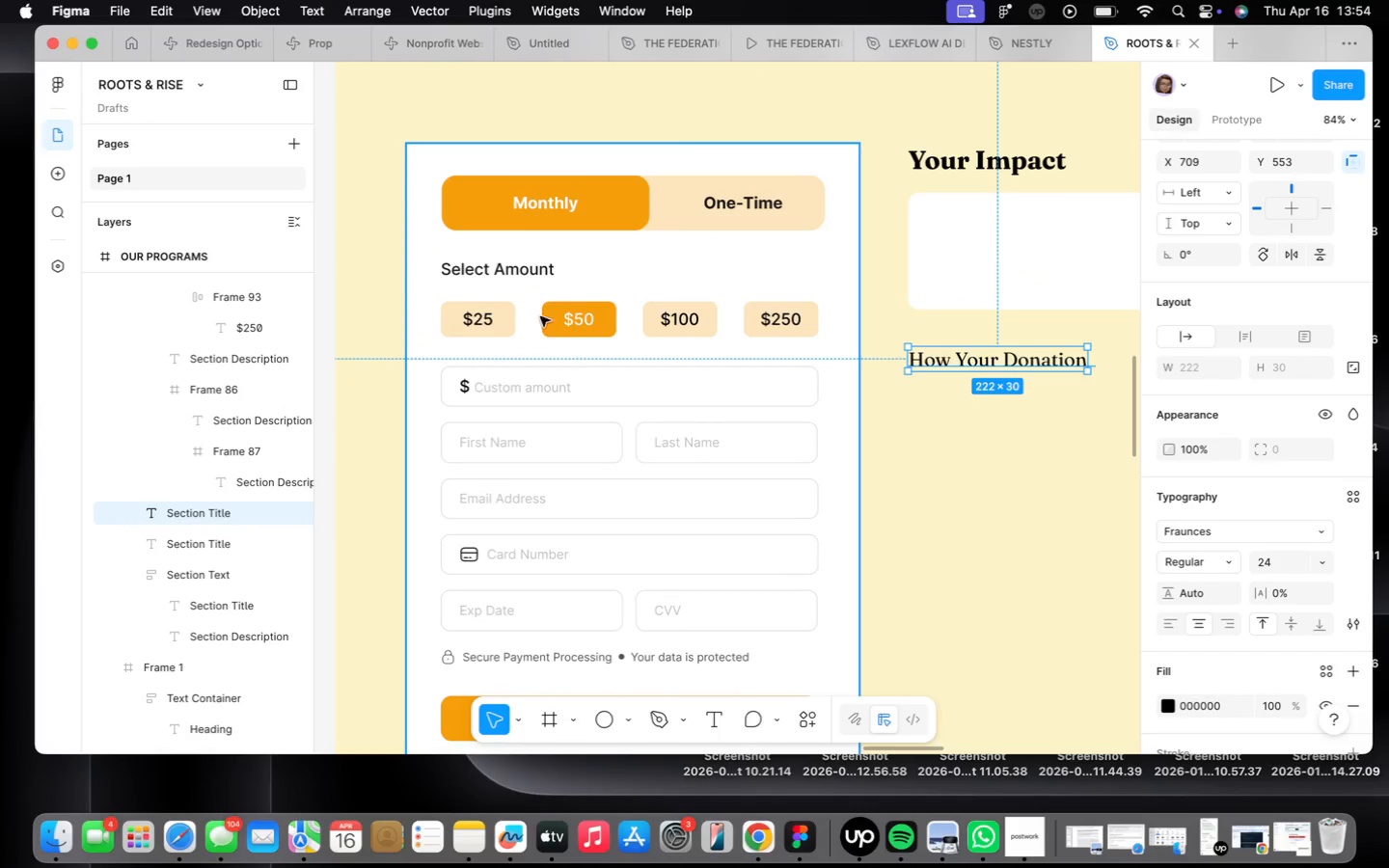 
double_click([531, 306])
 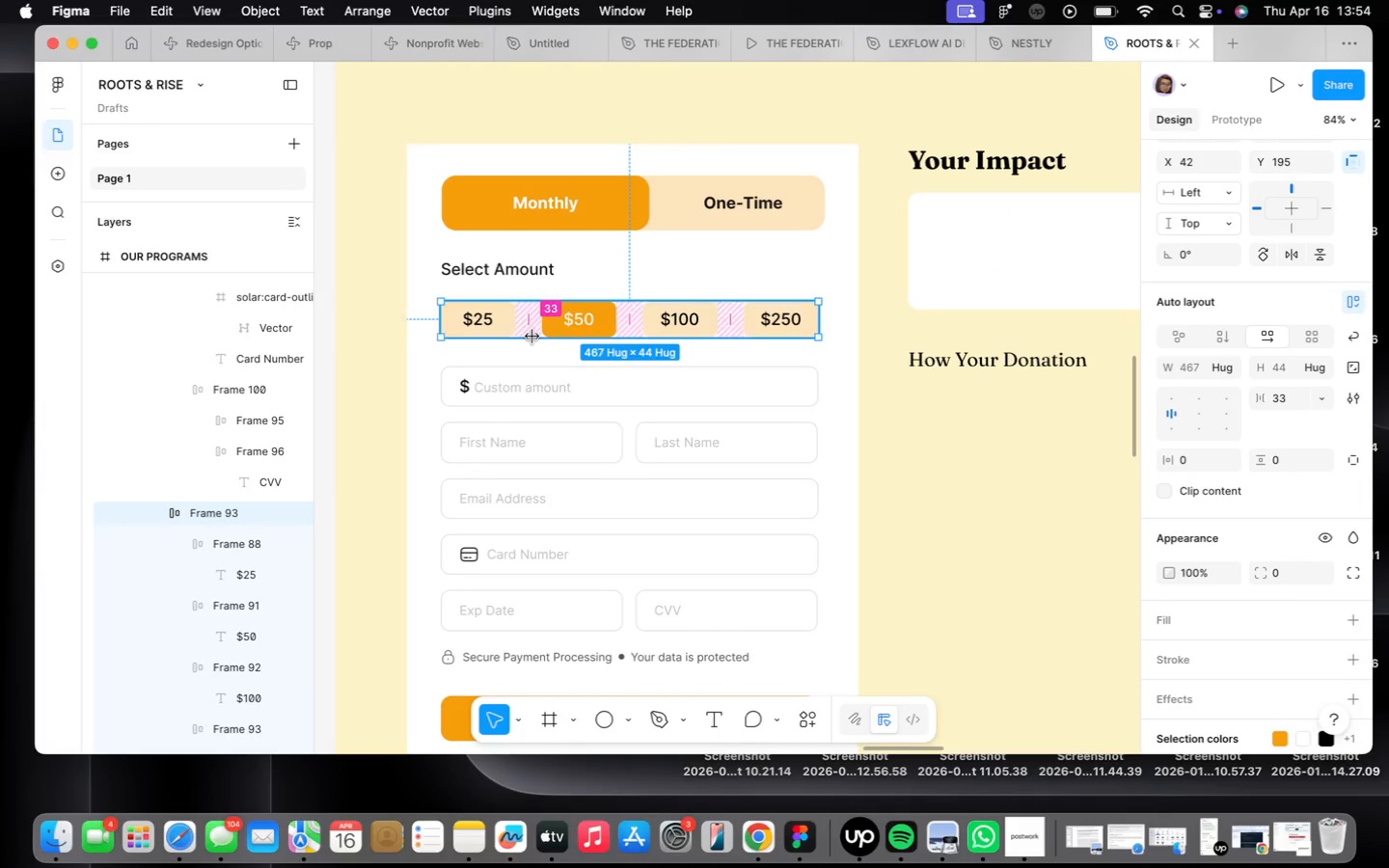 
scroll: coordinate [752, 535], scroll_direction: down, amount: 46.0
 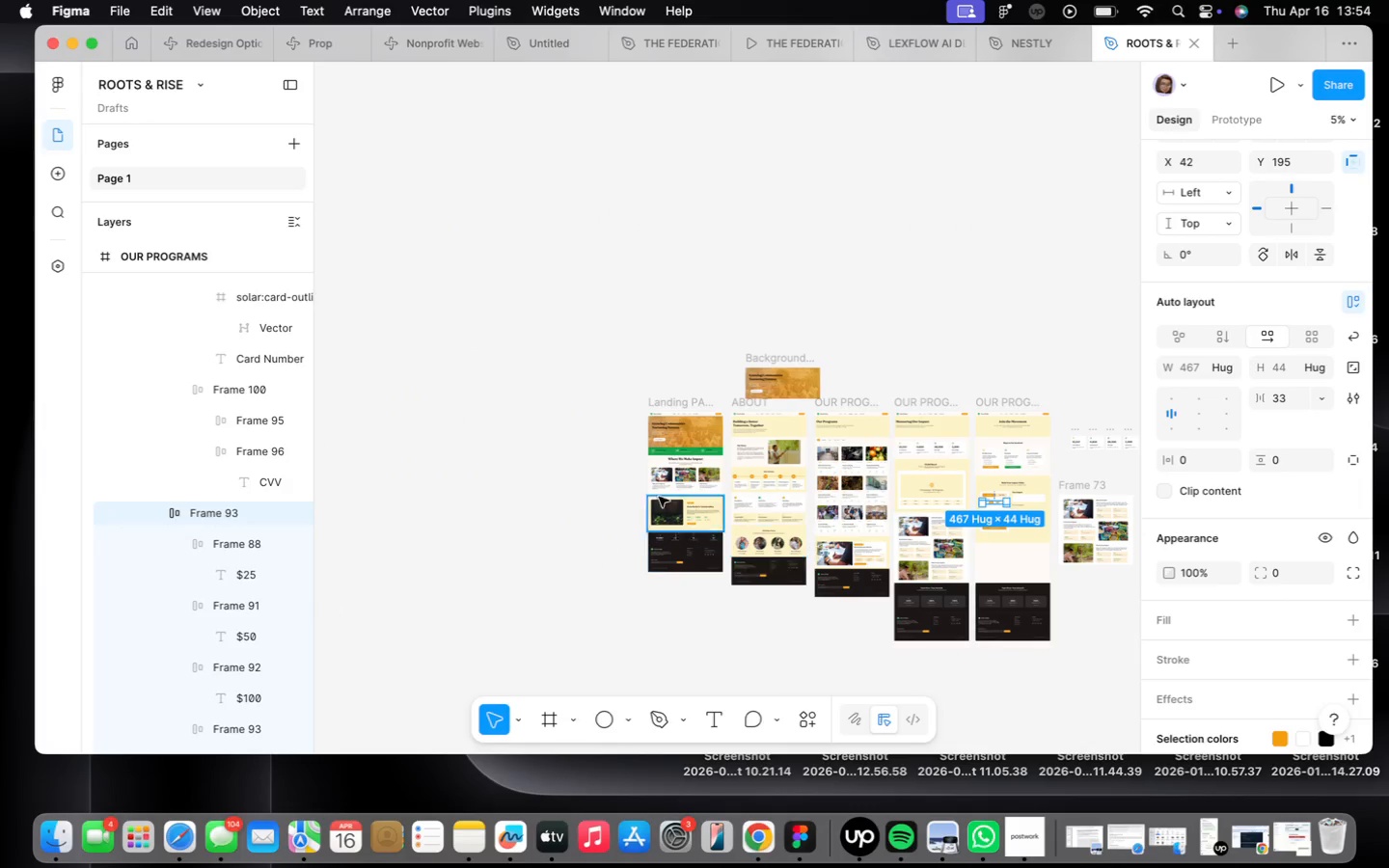 
scroll: coordinate [647, 468], scroll_direction: up, amount: 22.0
 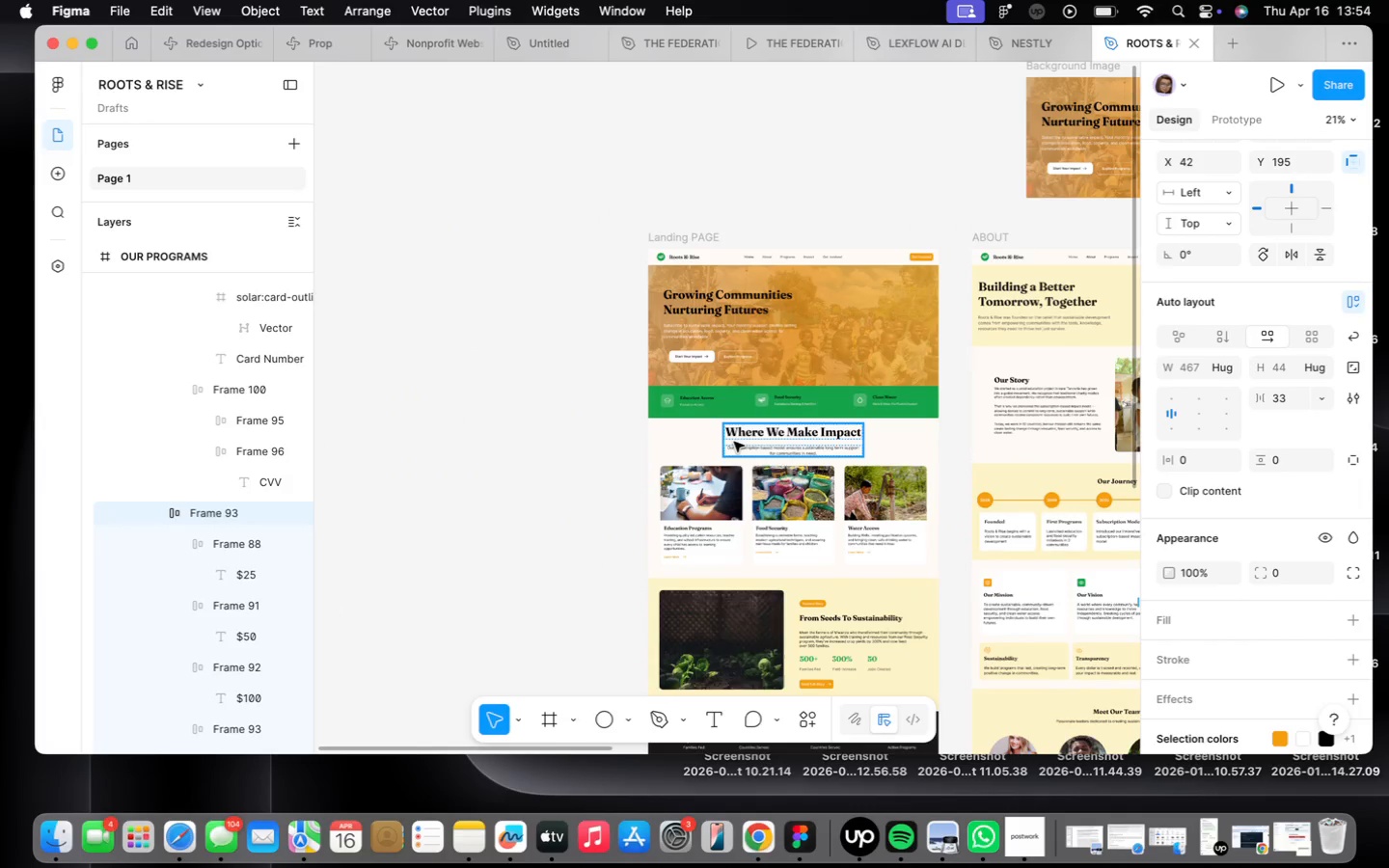 
left_click([734, 442])
 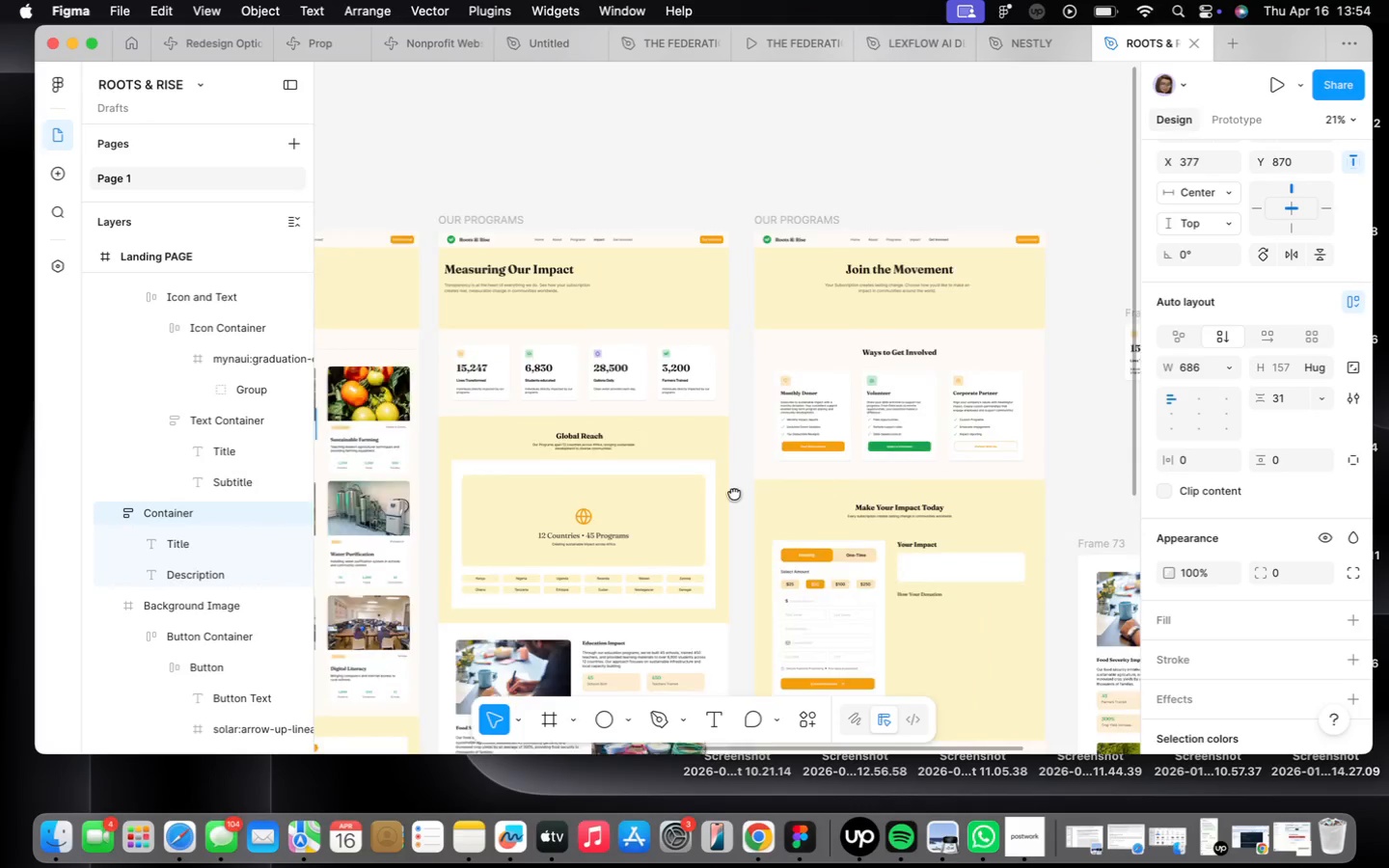 
left_click([715, 554])
 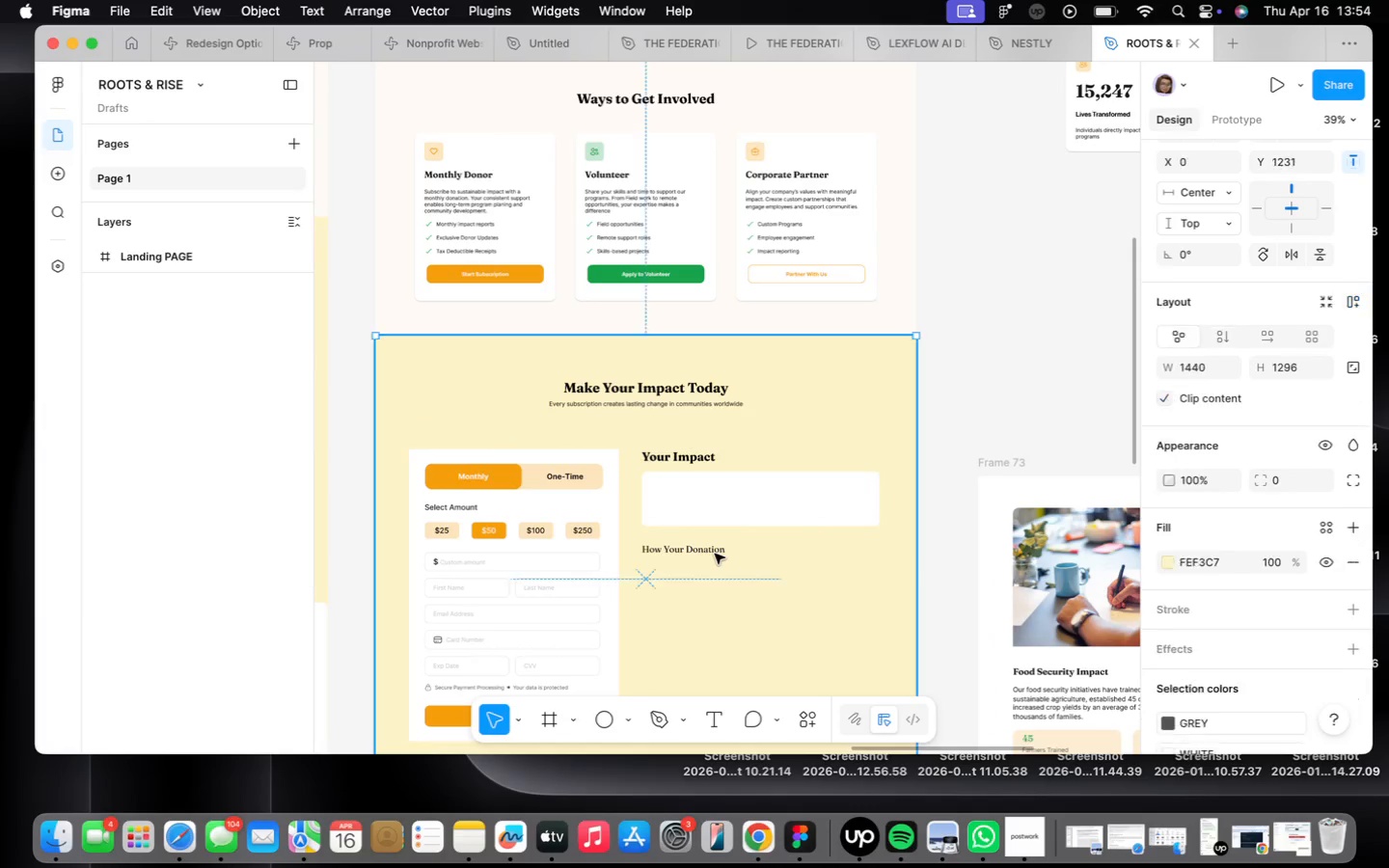 
scroll: coordinate [719, 573], scroll_direction: up, amount: 15.0
 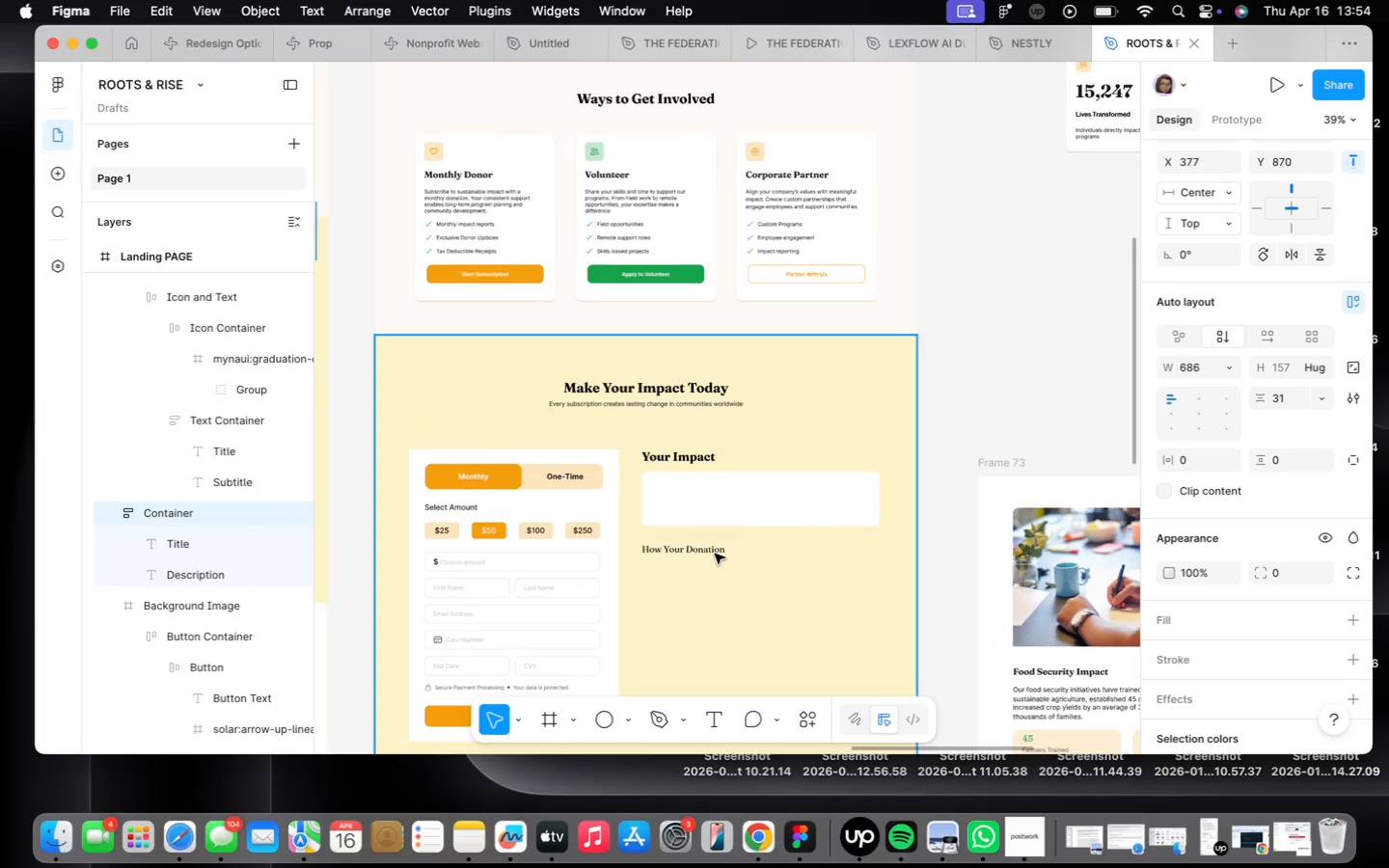 
double_click([715, 554])
 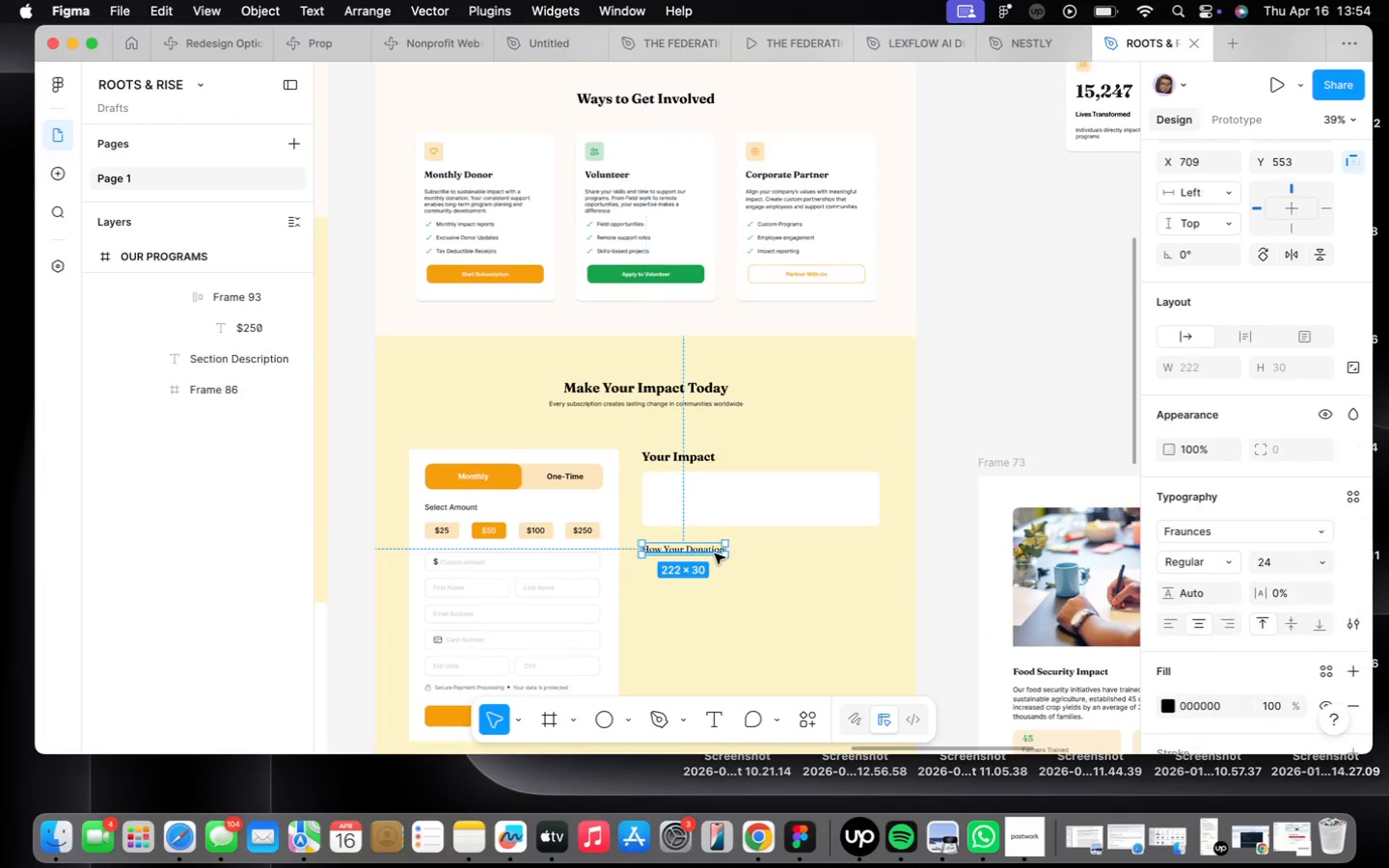 
triple_click([715, 554])
 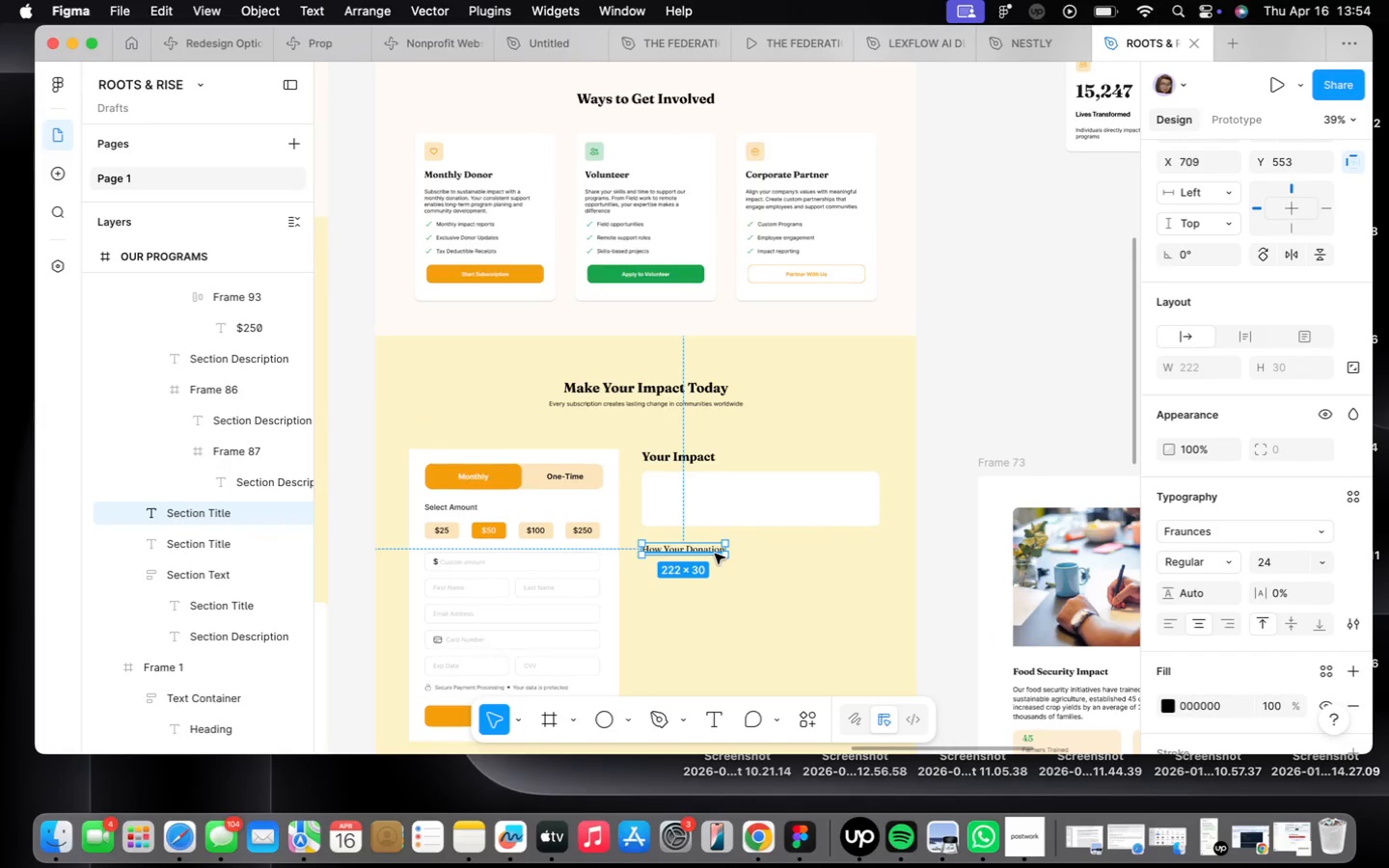 
triple_click([715, 554])
 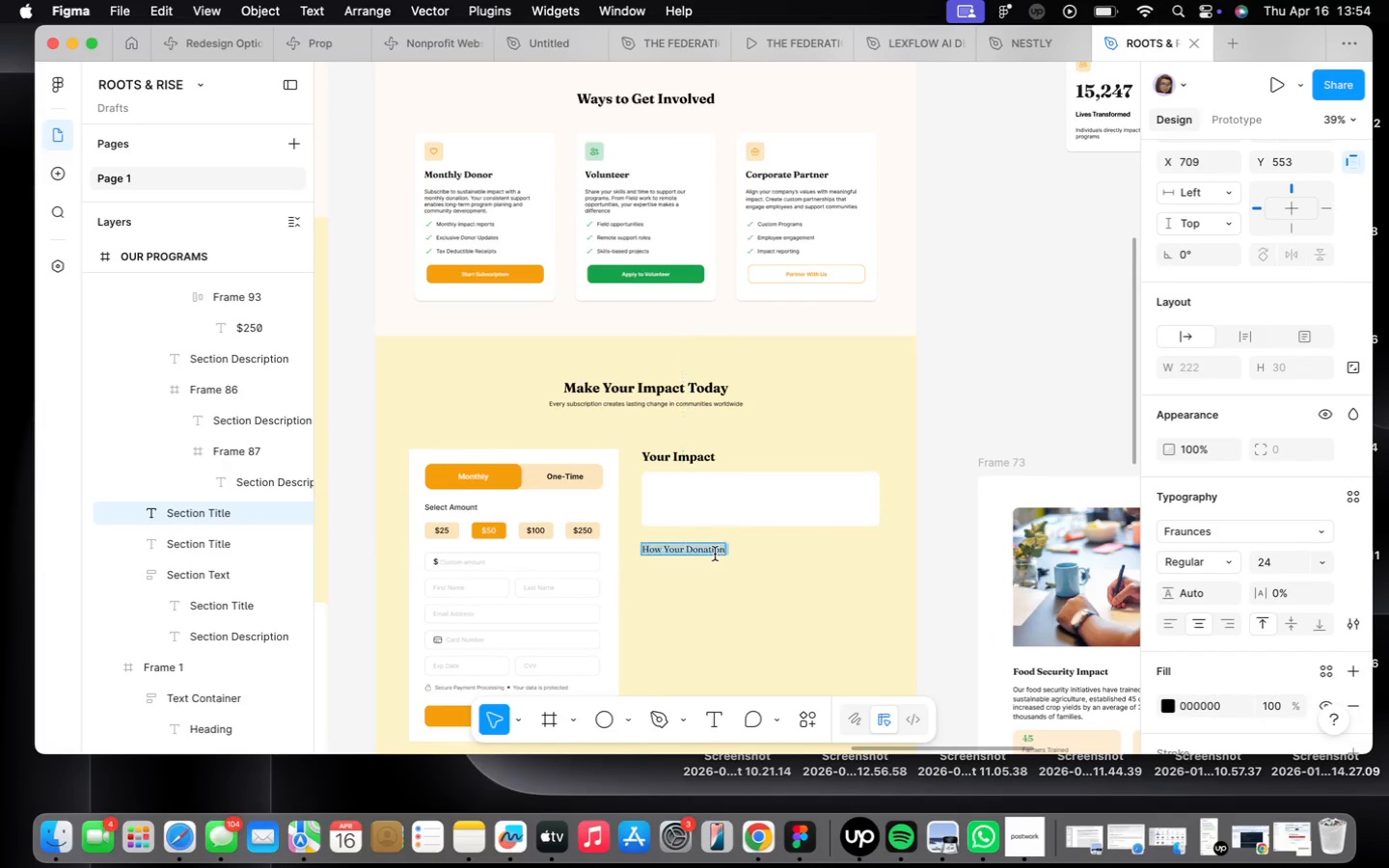 
triple_click([715, 554])
 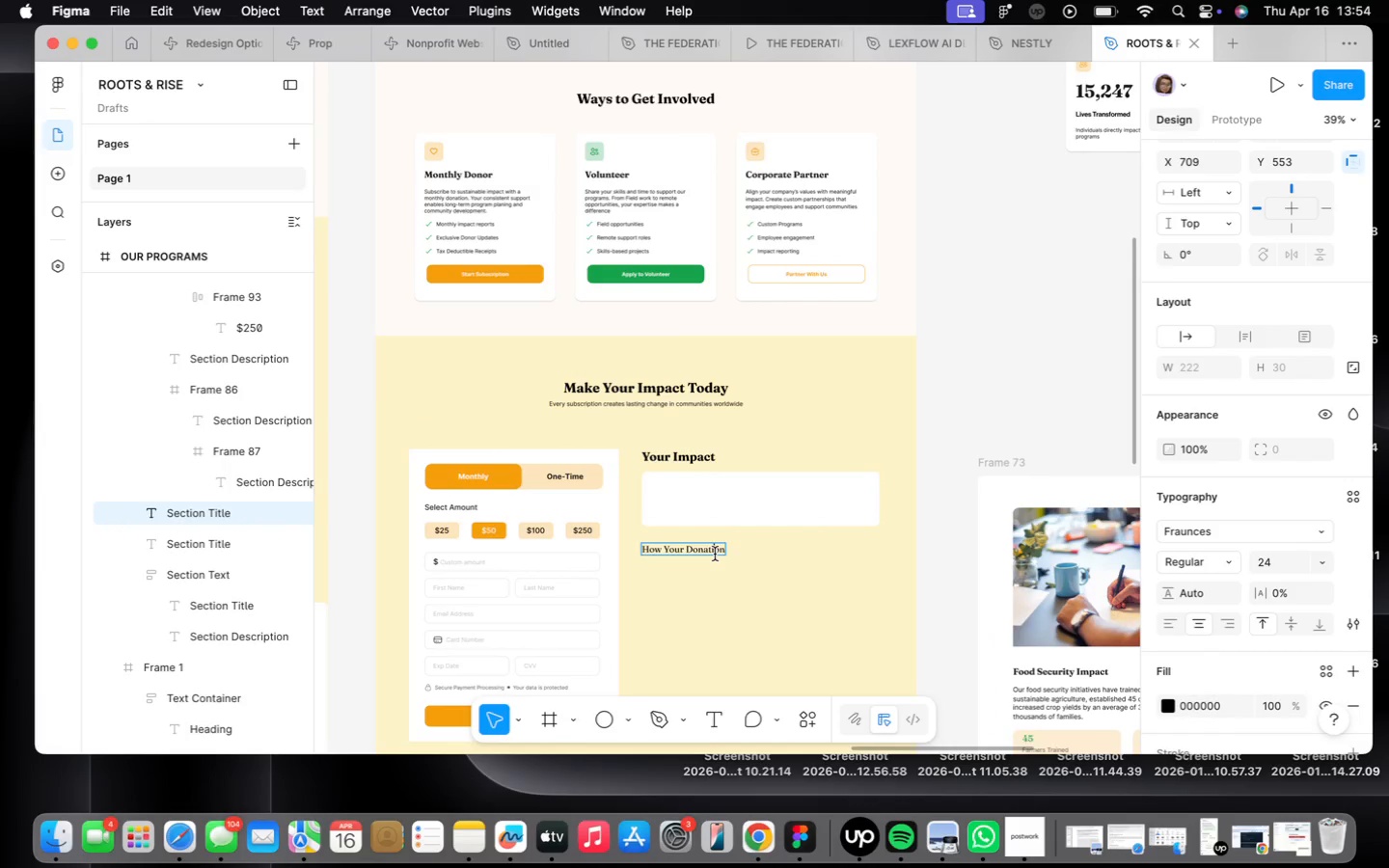 
scroll: coordinate [715, 554], scroll_direction: up, amount: 16.0
 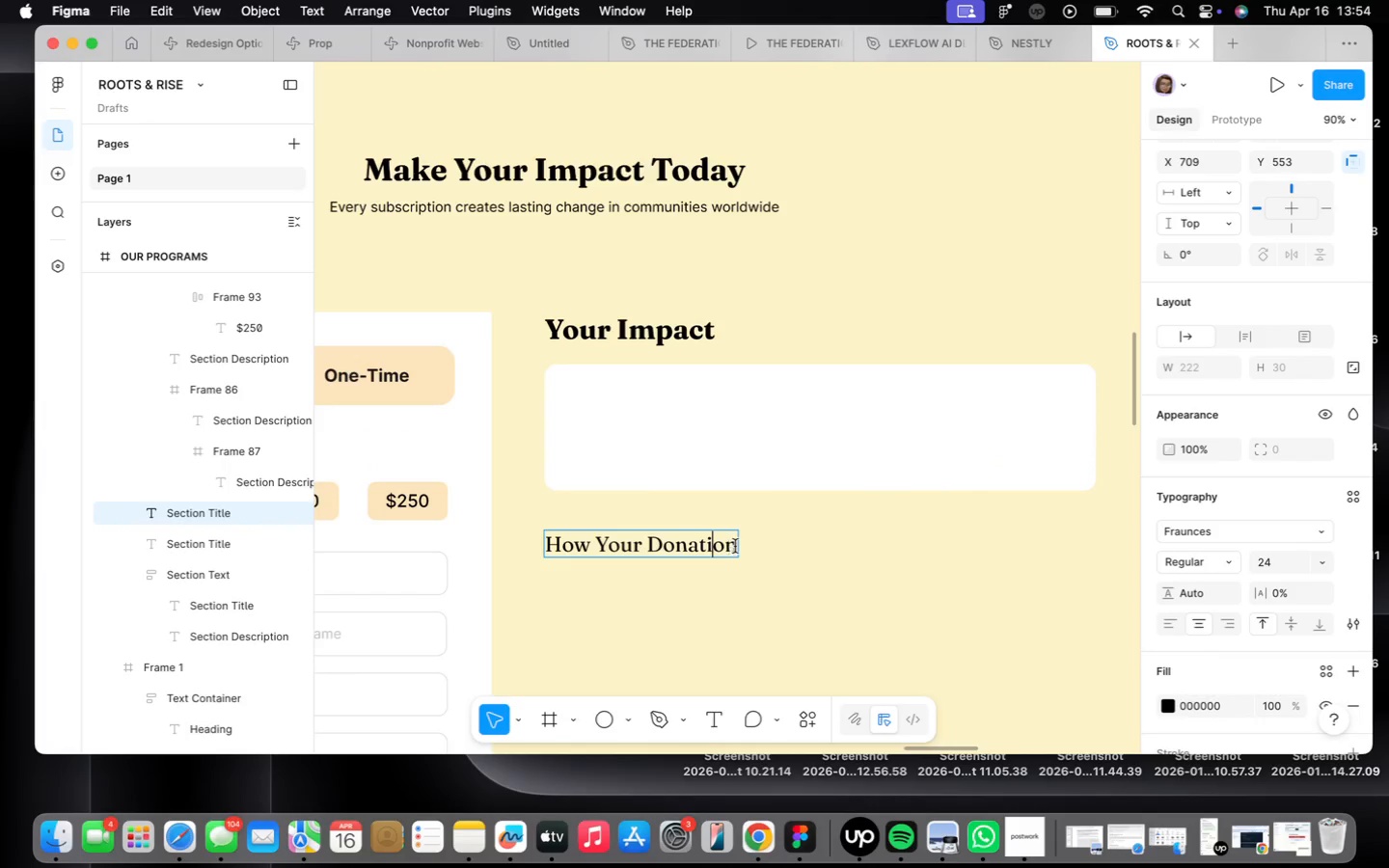 
left_click([735, 546])
 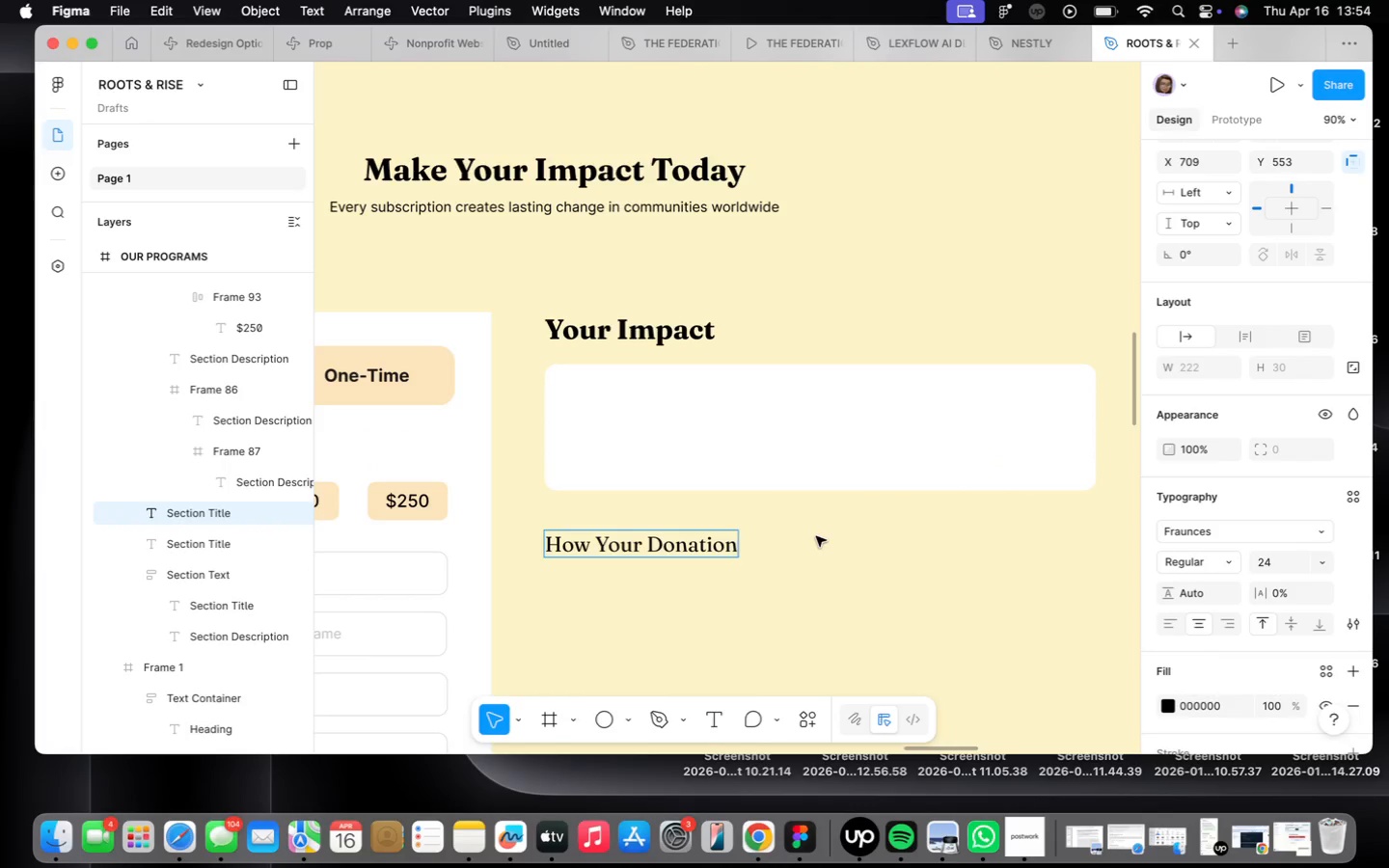 
type( Helps:)
 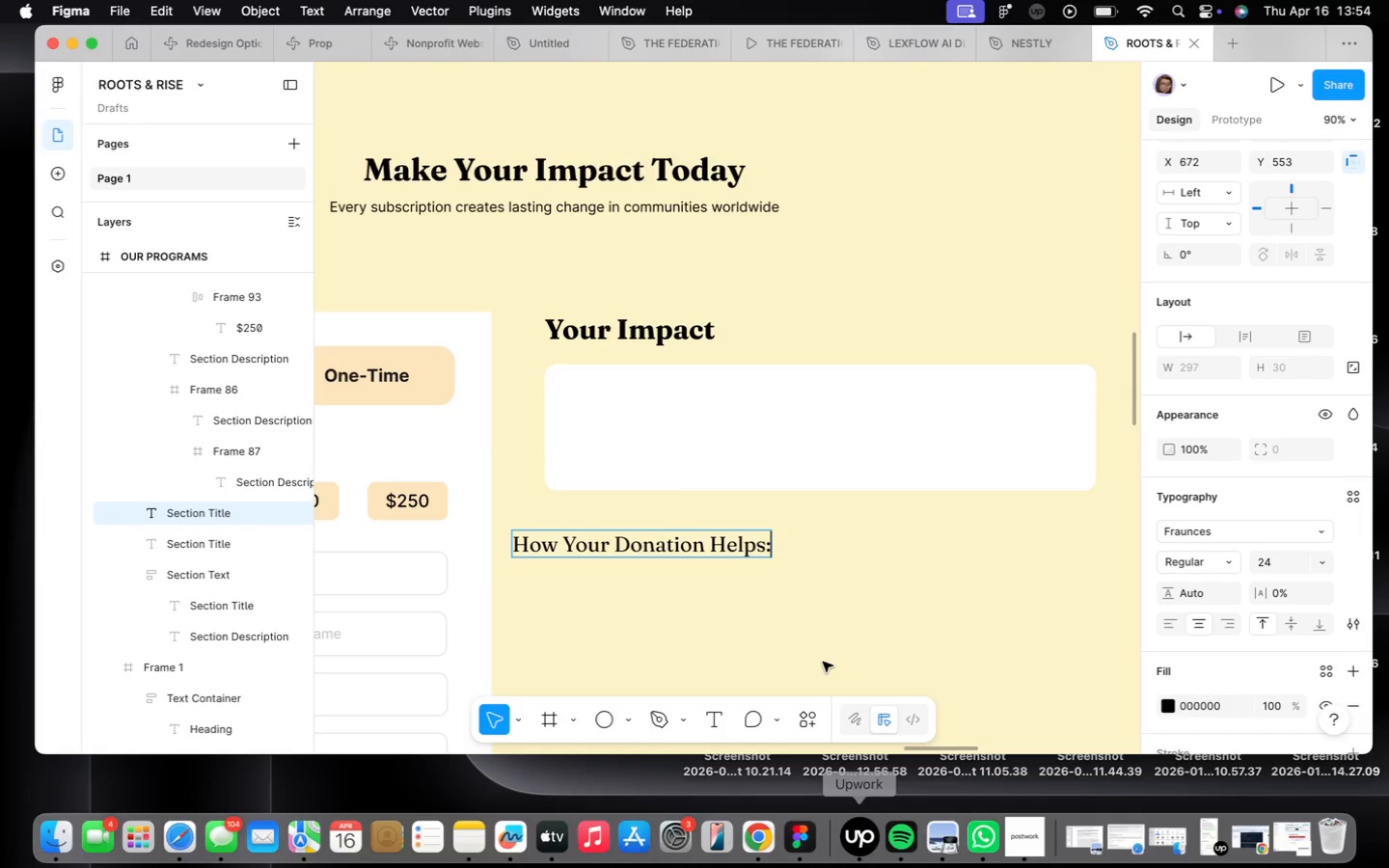 
left_click([812, 654])
 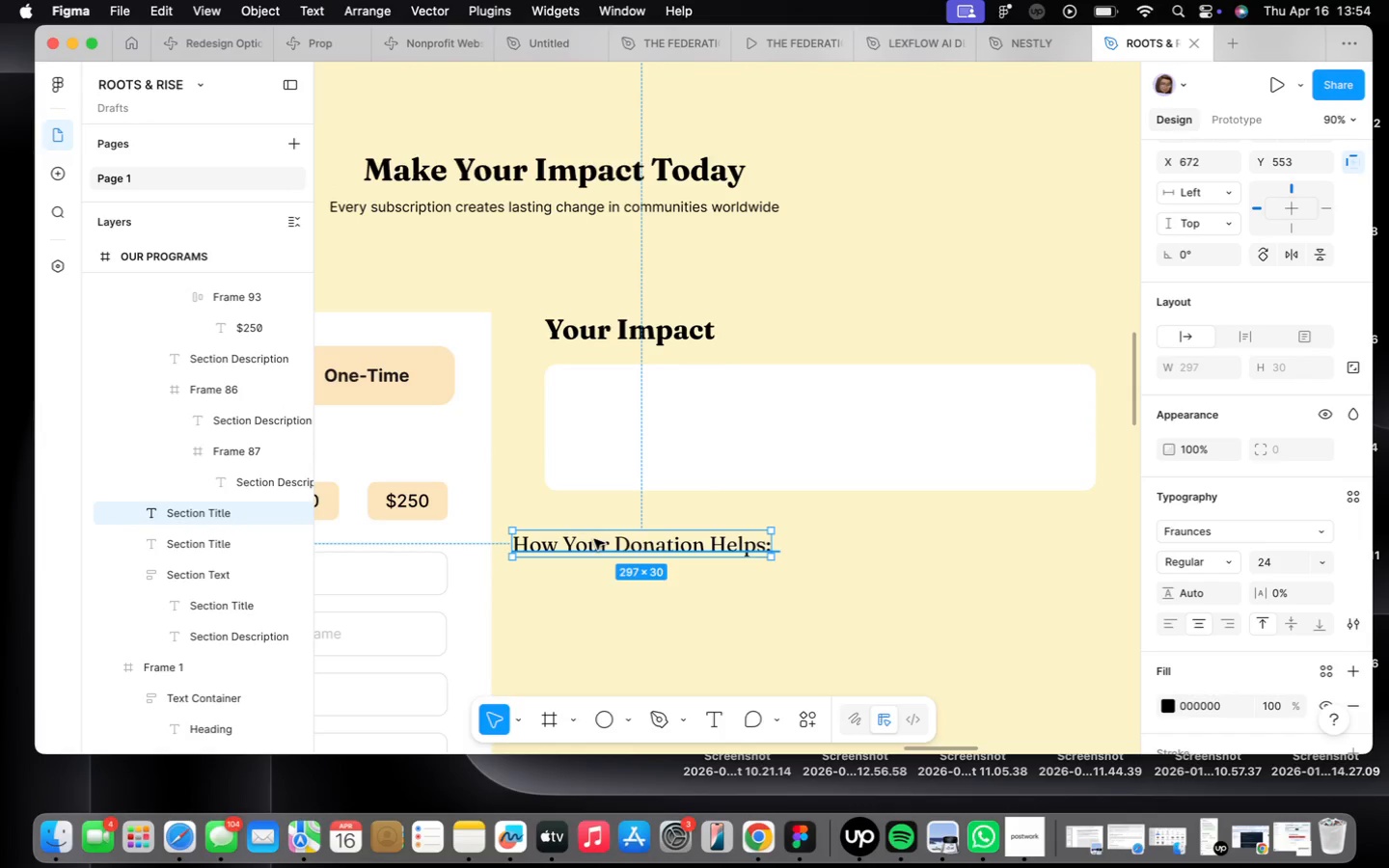 
left_click_drag(start_coordinate=[596, 542], to_coordinate=[629, 540])
 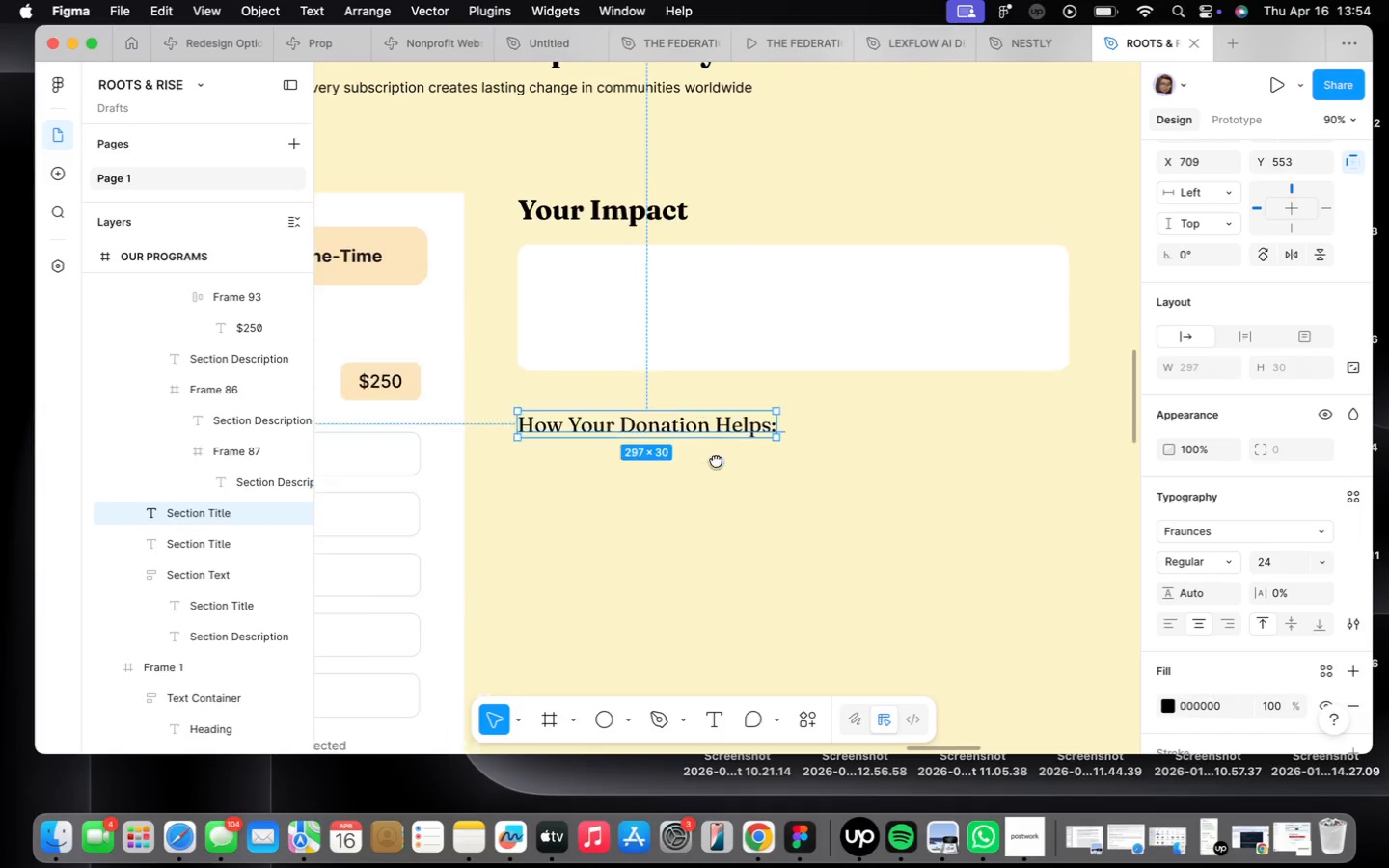 
left_click([756, 551])
 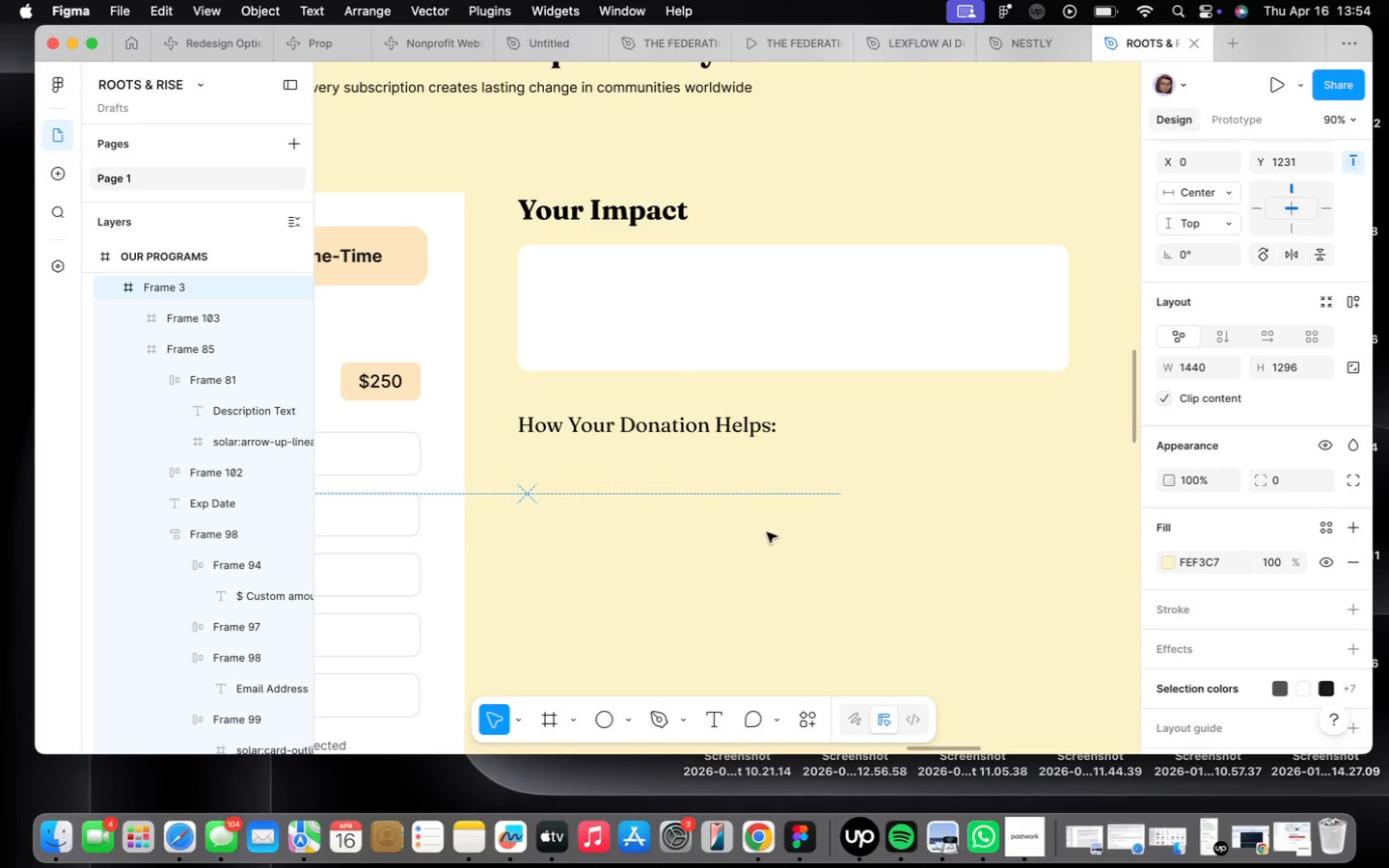 
wait(7.6)
 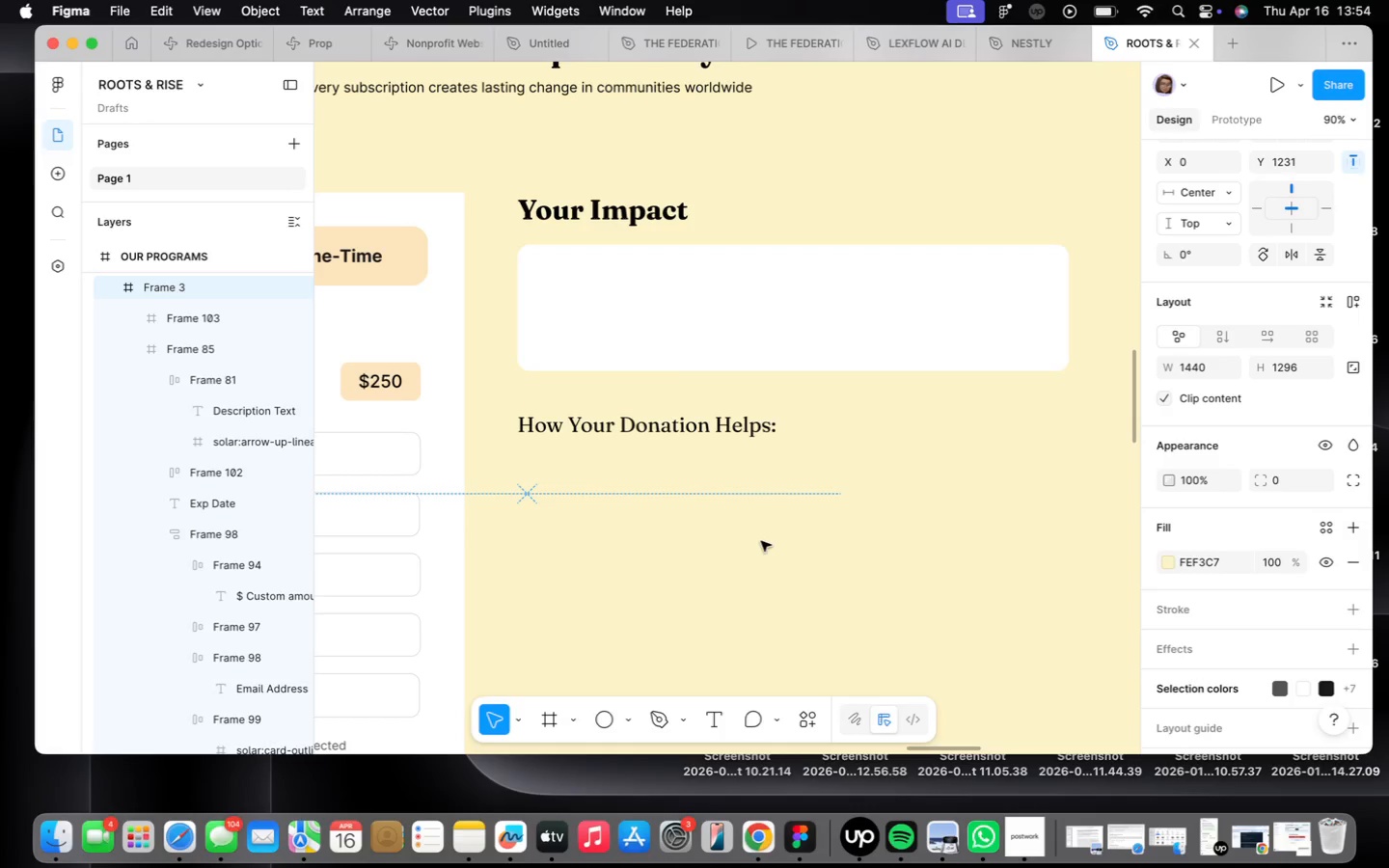 
double_click([637, 428])
 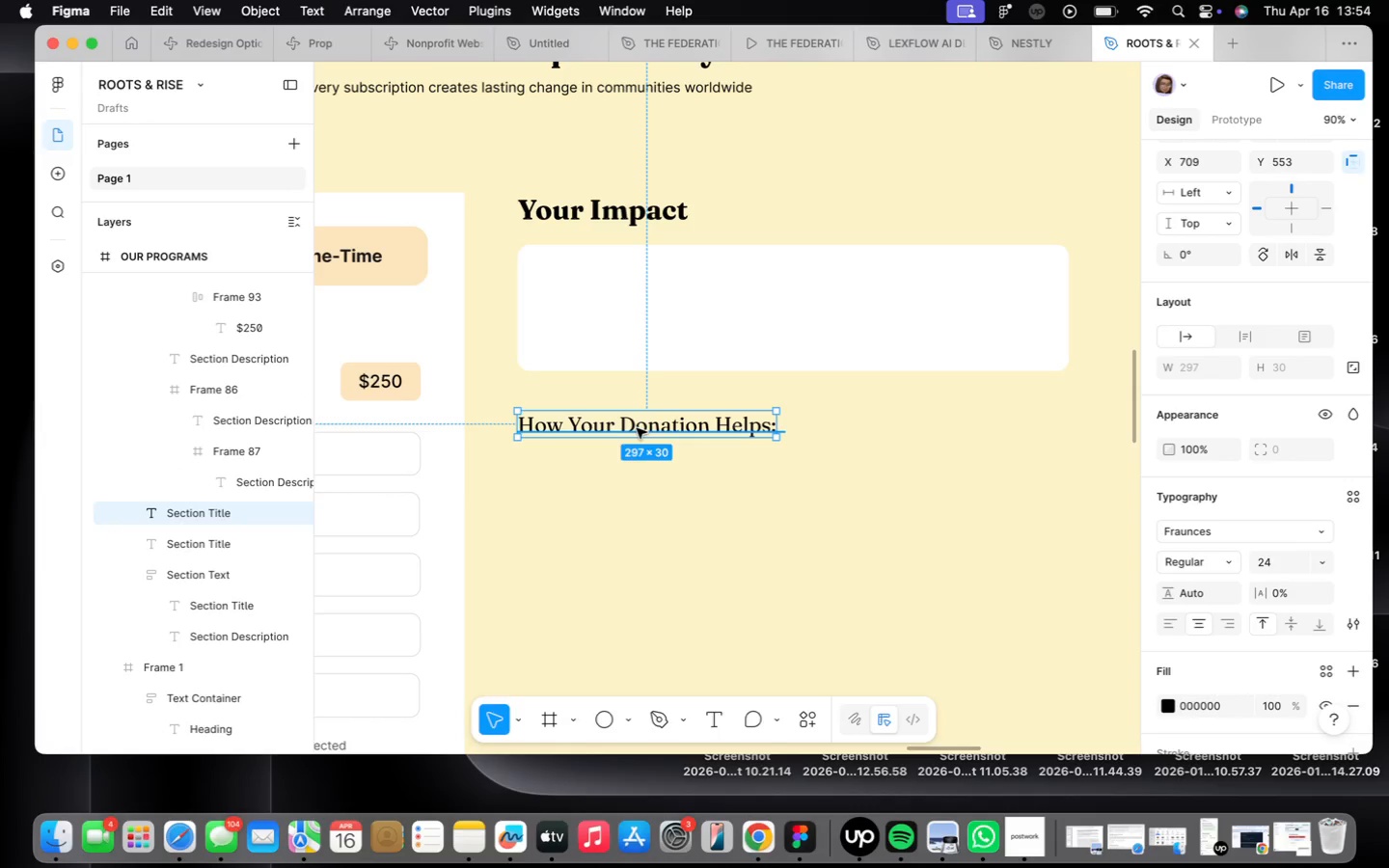 
hold_key(key=OptionLeft, duration=1.47)
left_click_drag(start_coordinate=[637, 428], to_coordinate=[702, 481])
 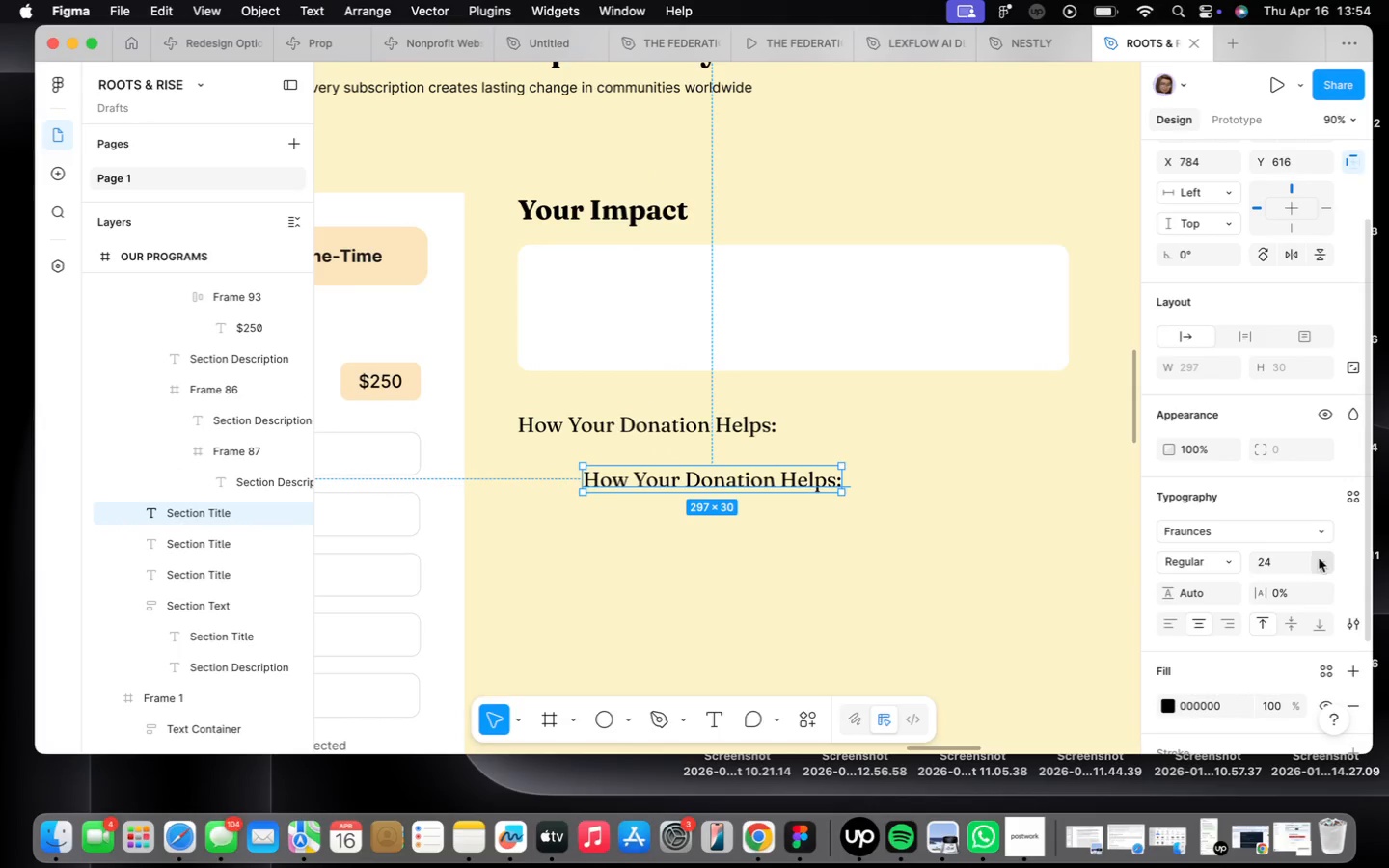 
left_click([1327, 562])
 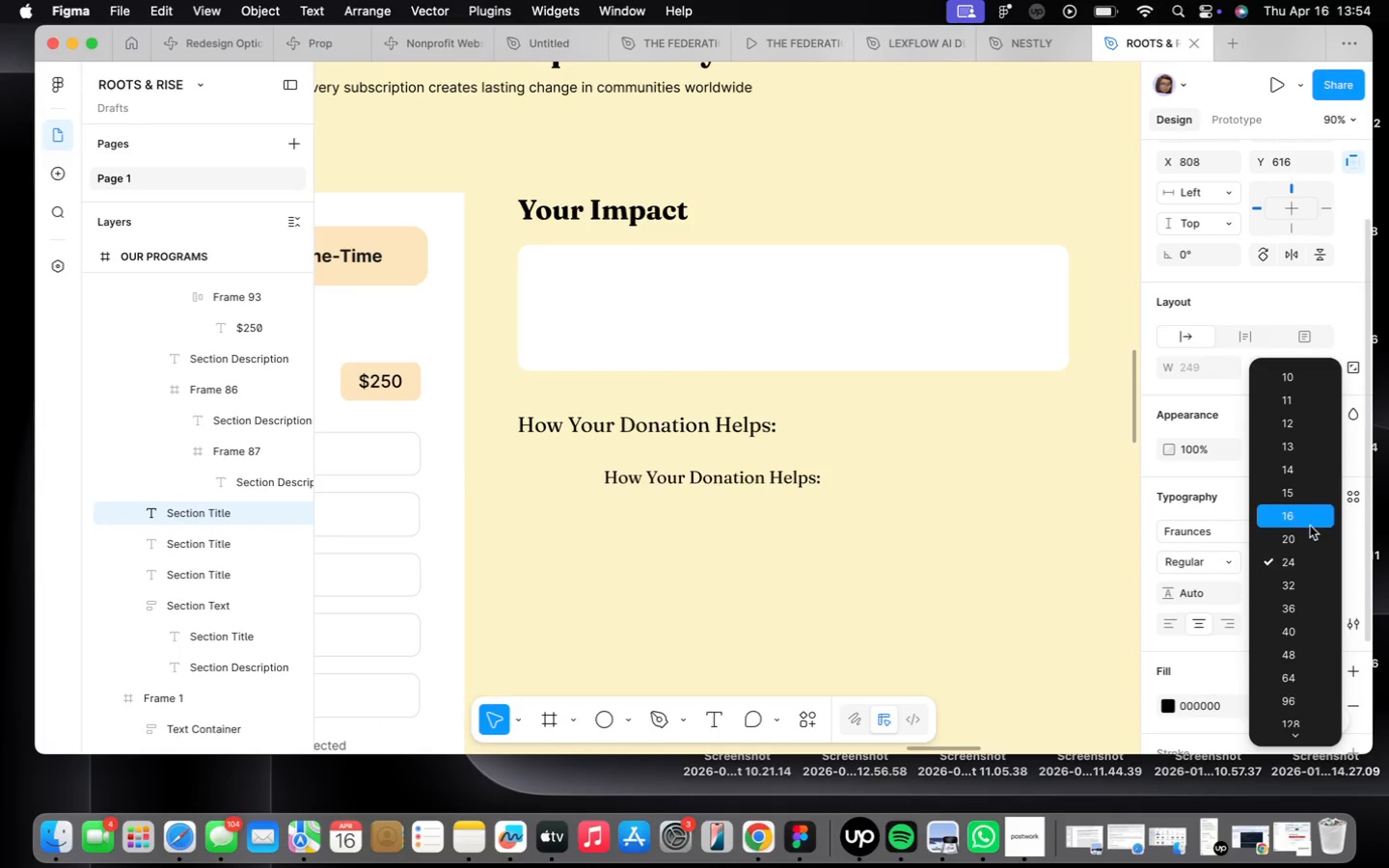 
left_click([1310, 526])
 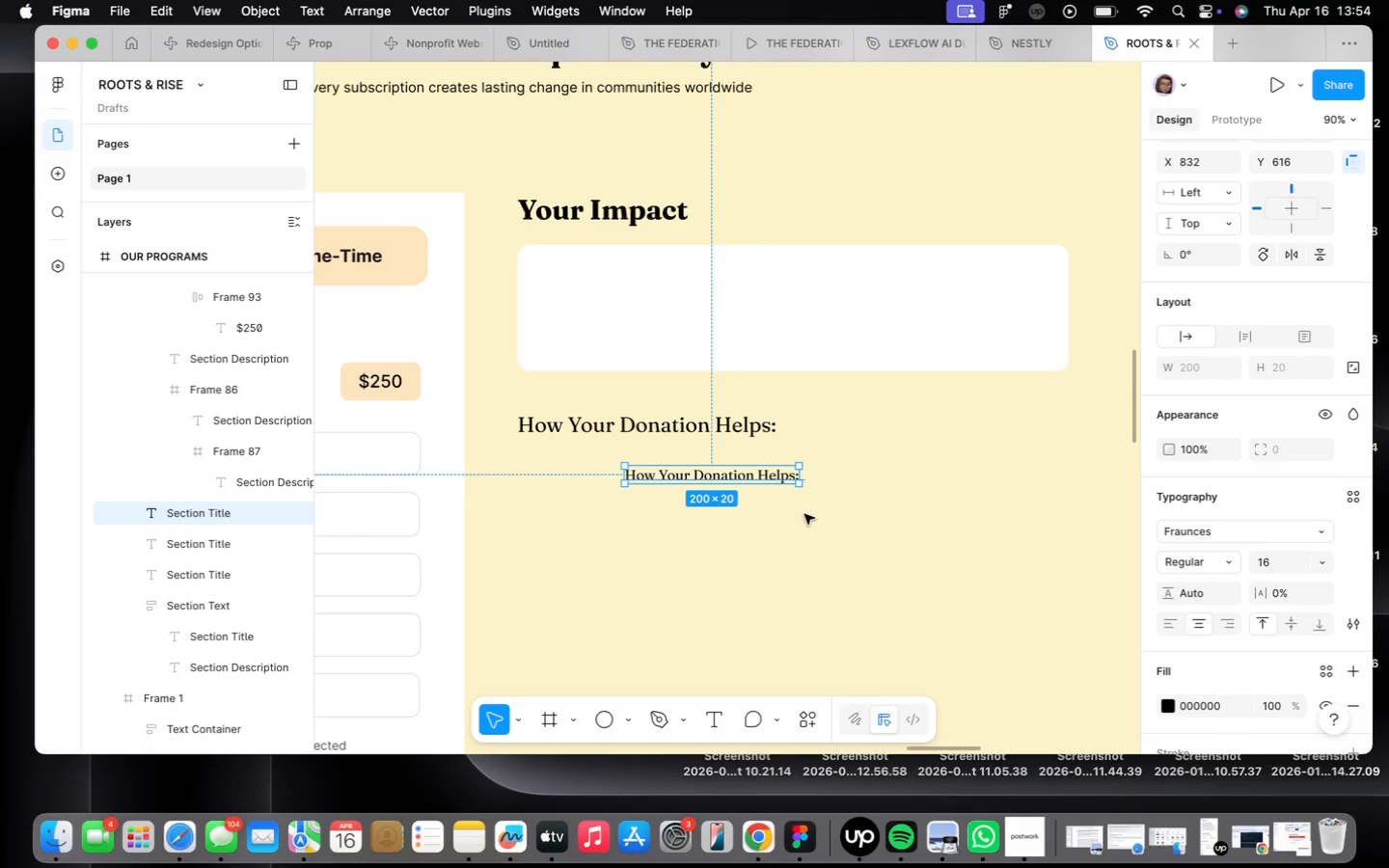 
double_click([766, 471])
 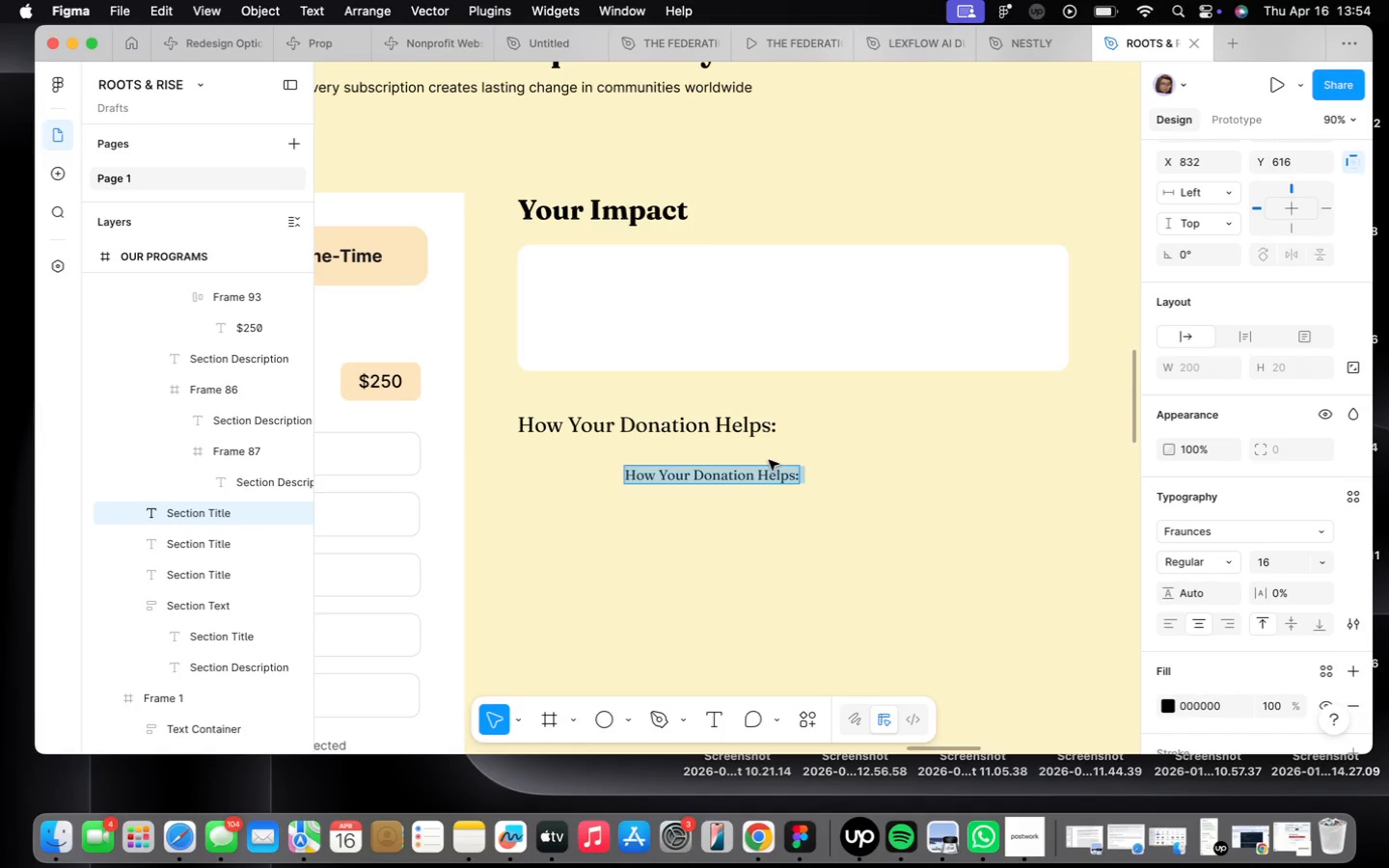 
type(Provides school supplies for 5 students)
 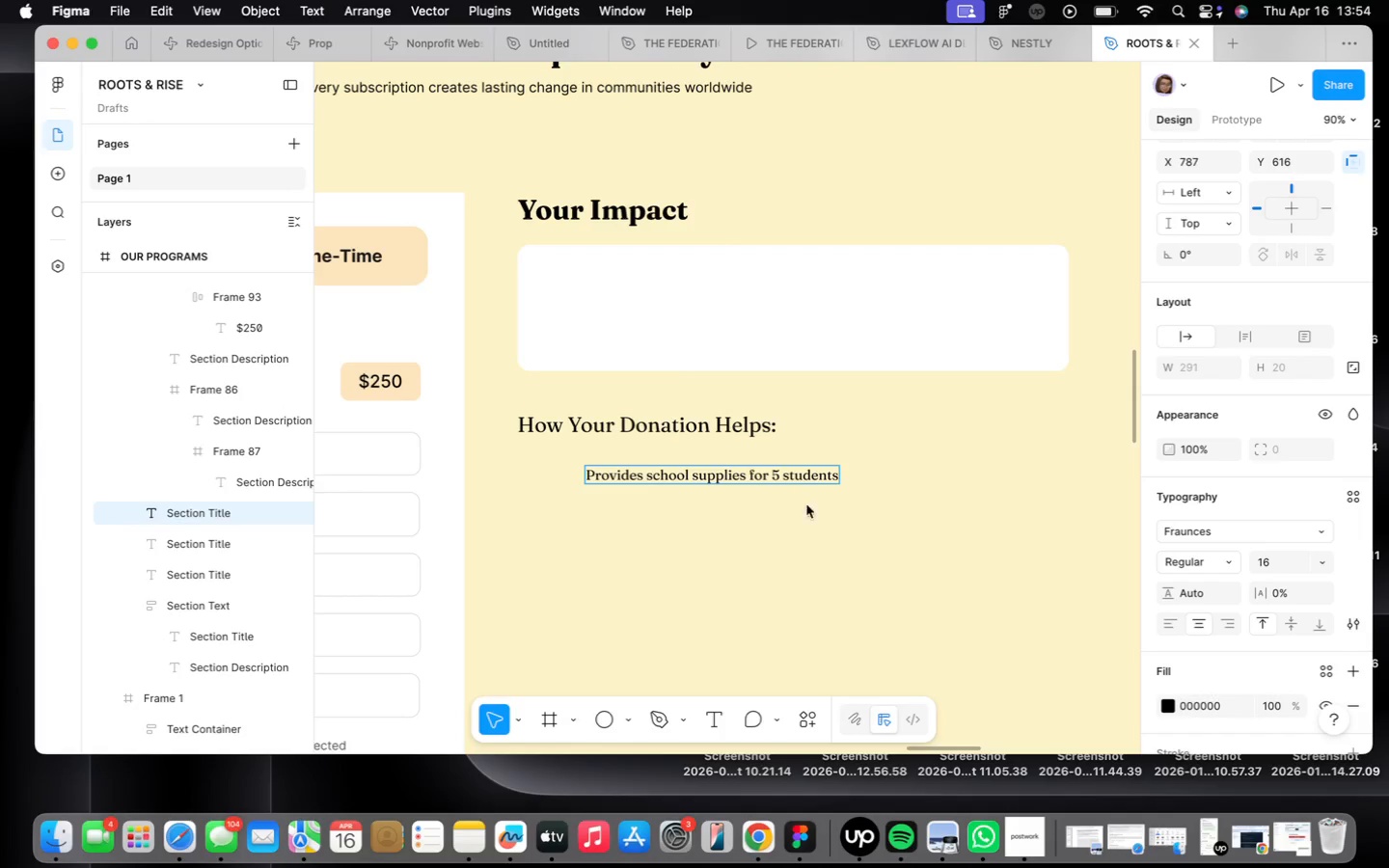 
left_click([876, 583])
 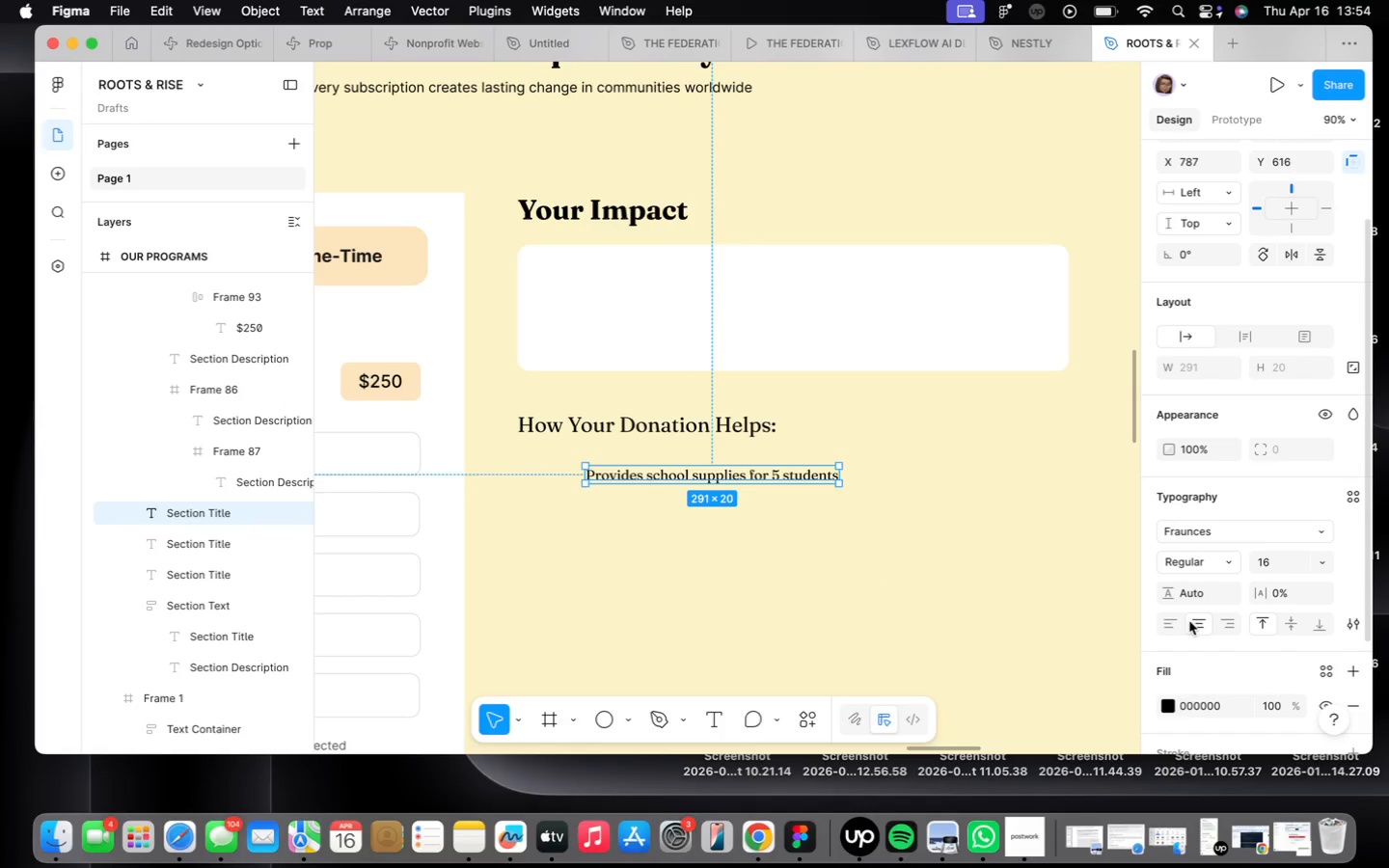 
left_click([1167, 619])
 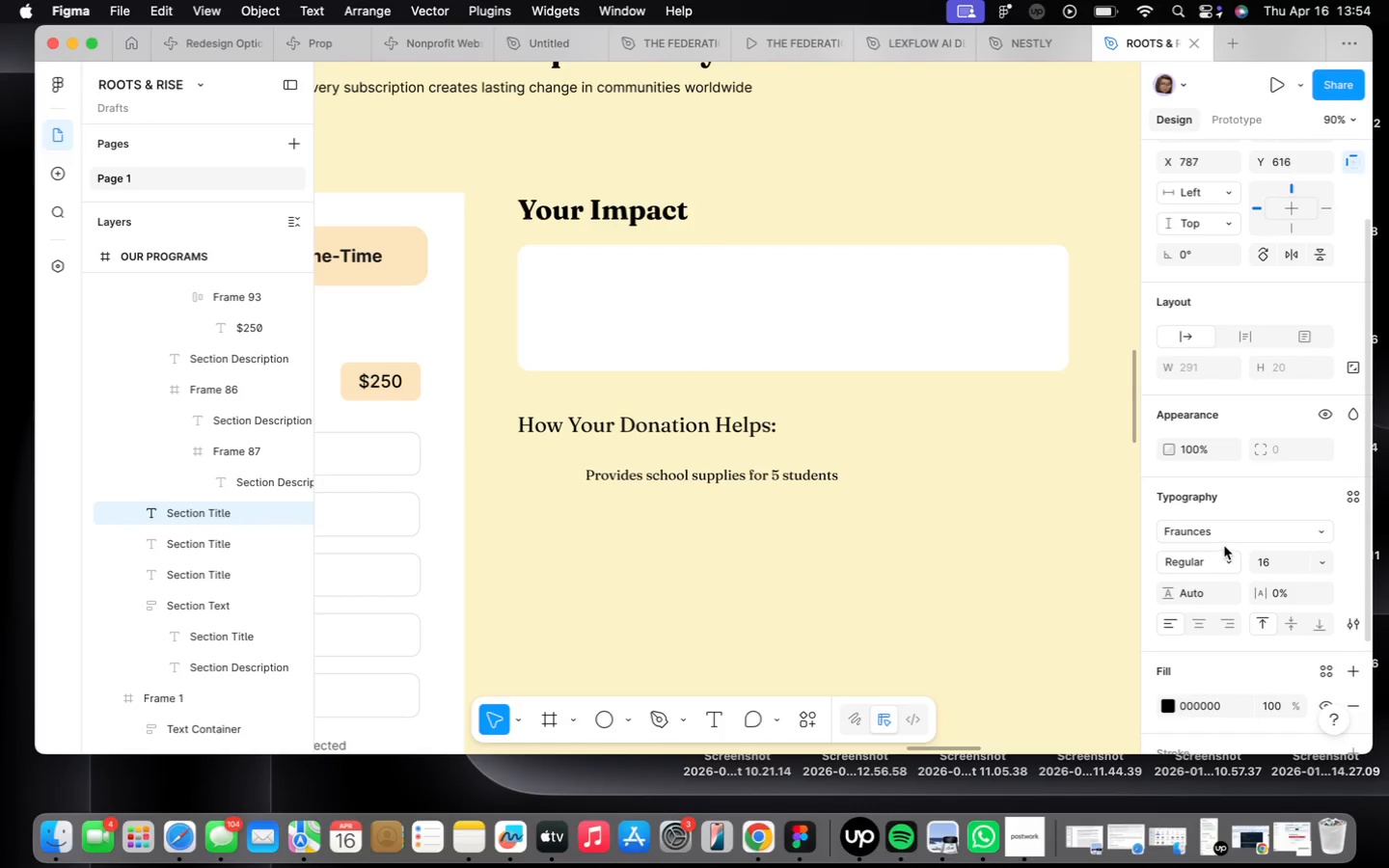 
left_click([1226, 537])
 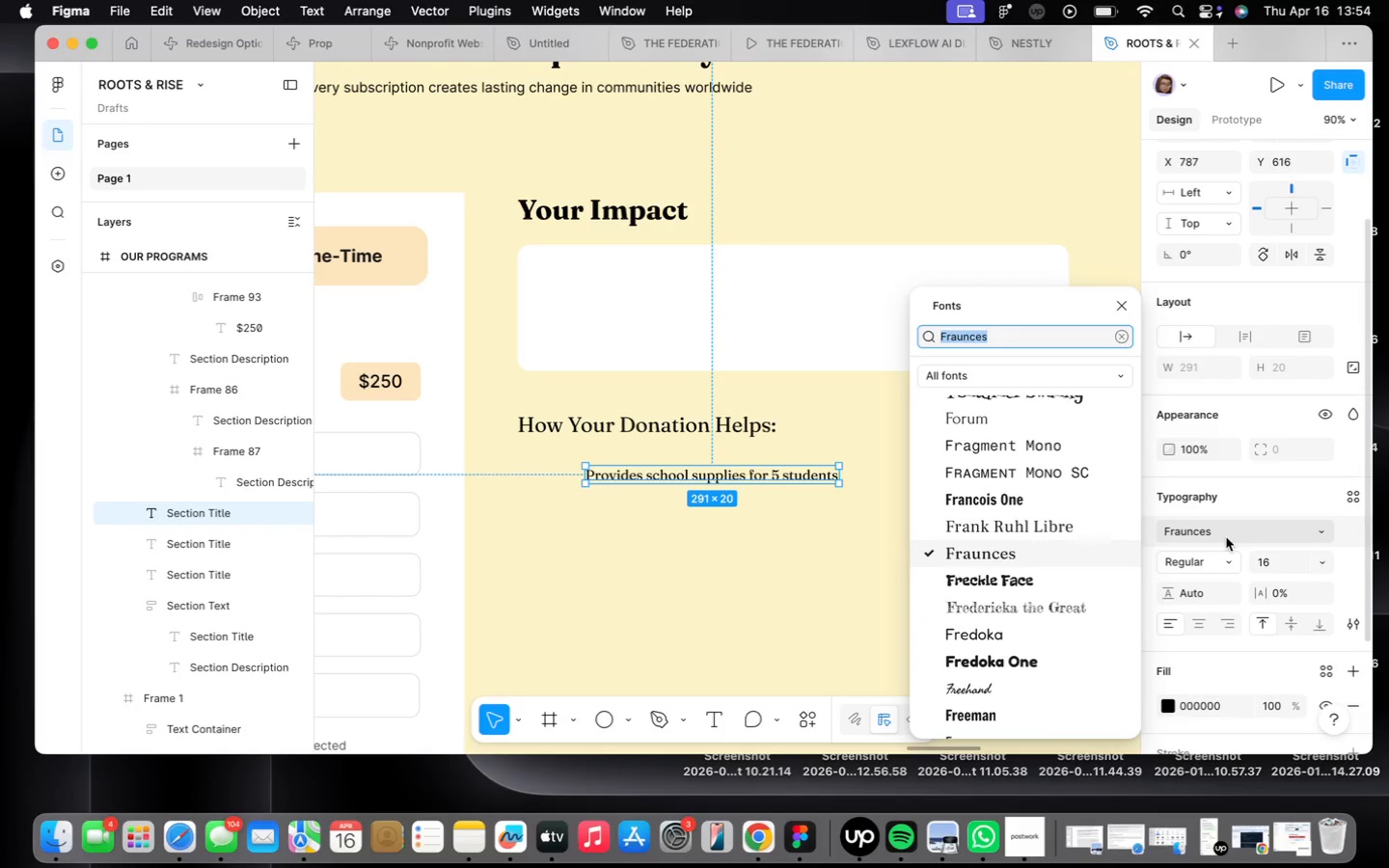 